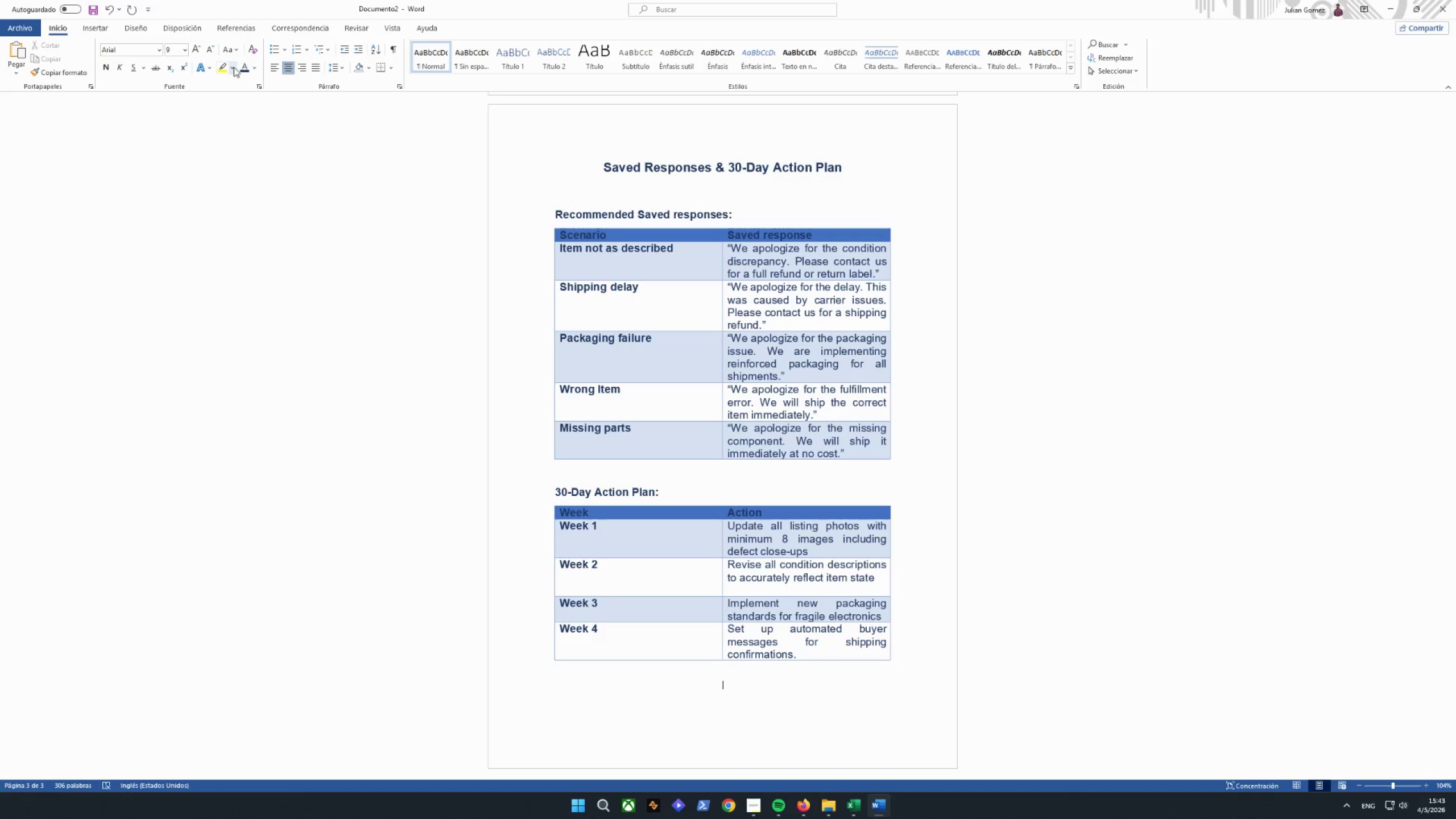 
left_click([251, 67])
 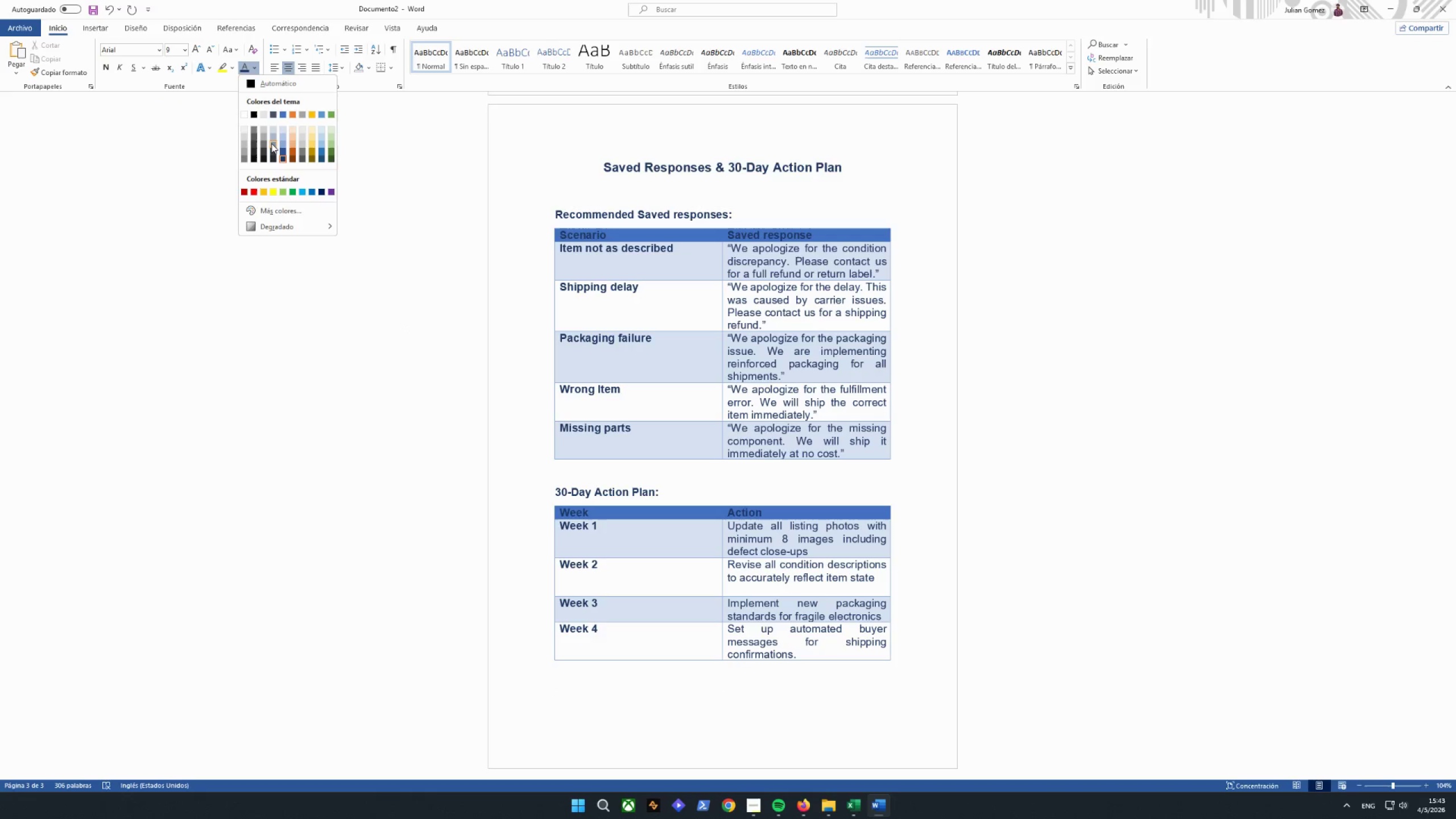 
left_click([264, 146])
 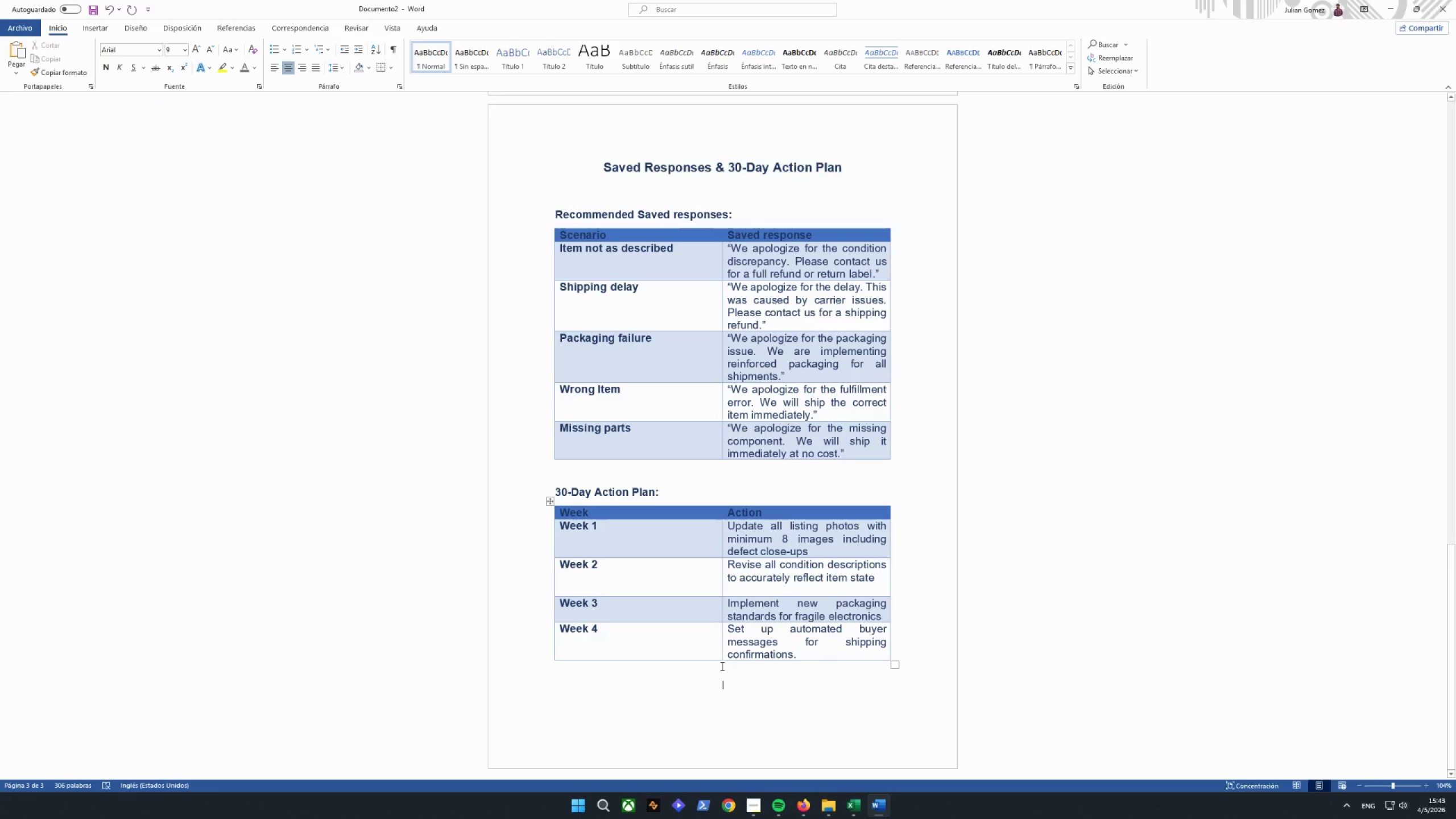 
type(RetailFix Co. \ [Delete])
key(Backspace)
key(Backspace)
type(| Feedback Anali)
key(Backspace)
type(ytics Report)
 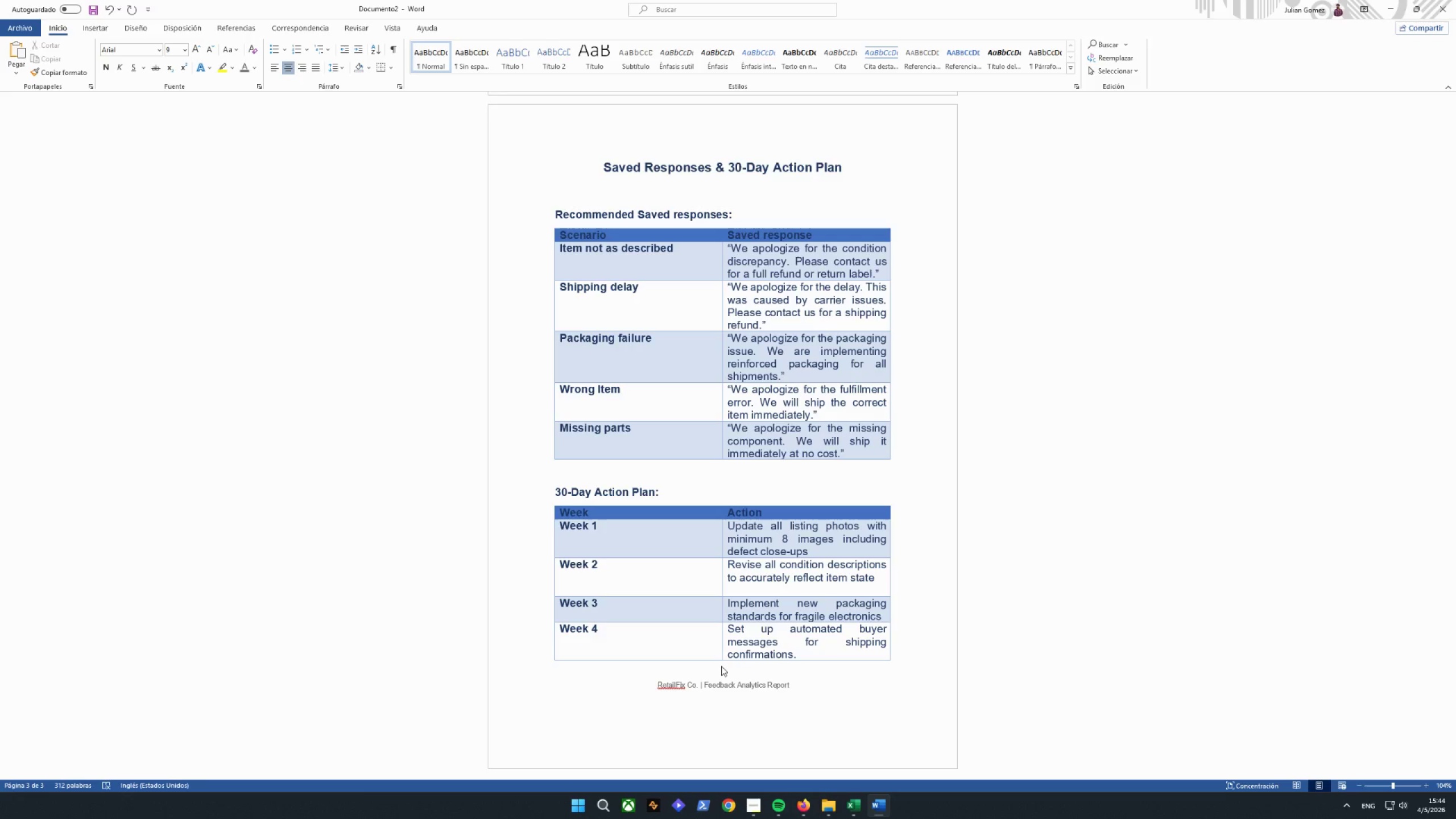 
wait(6.7)
 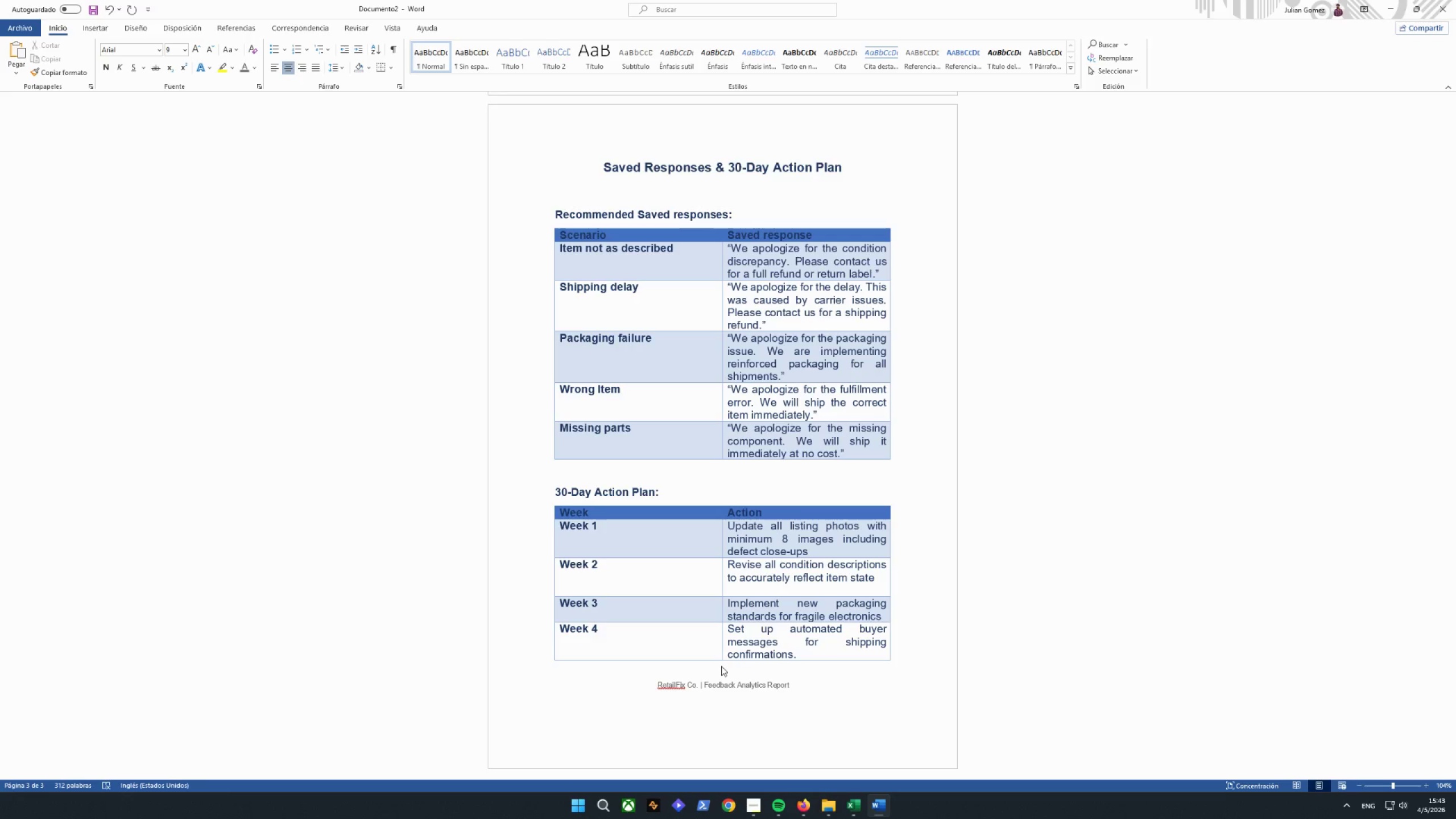 
type( | Confidential)
 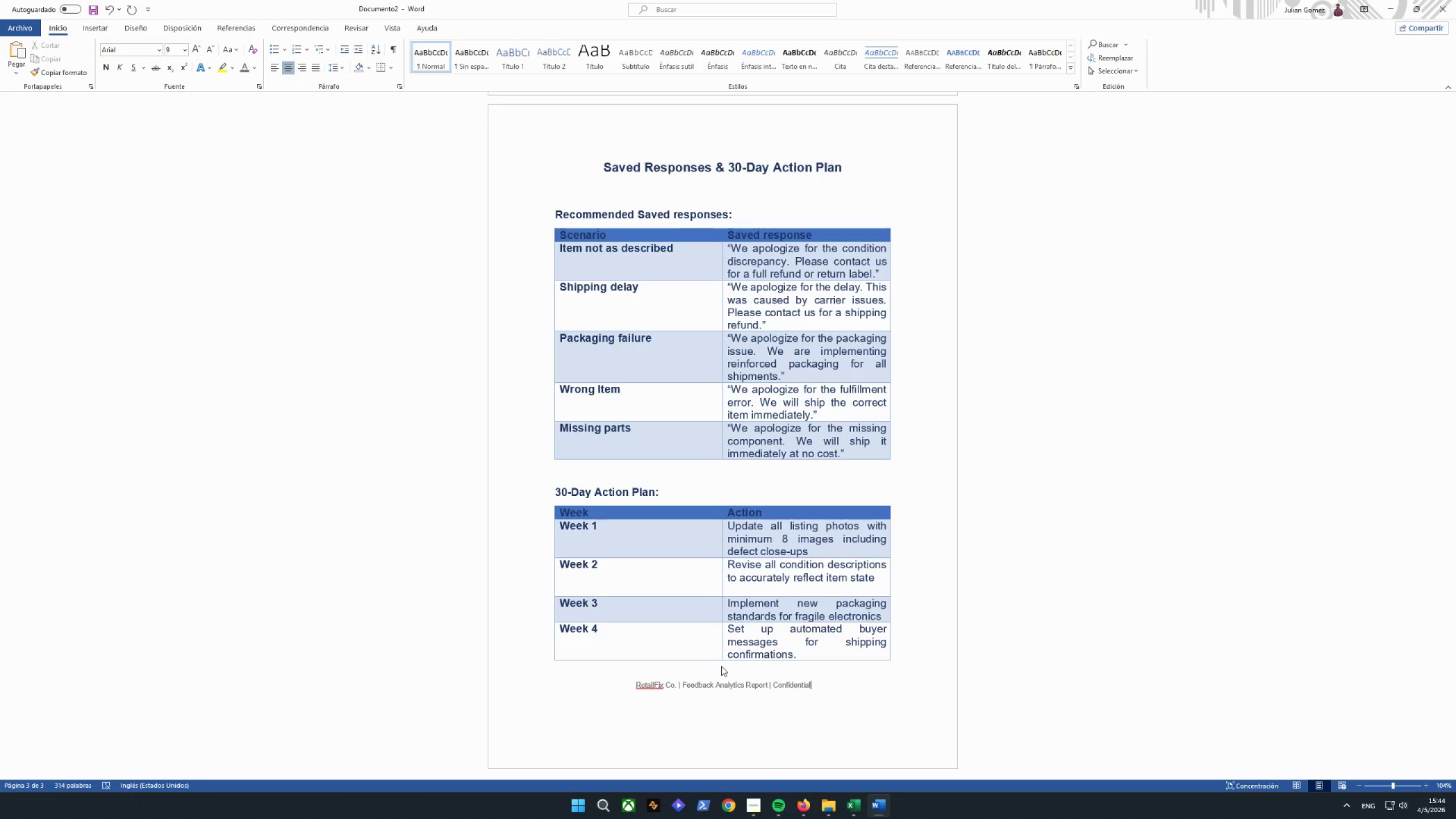 
left_click([915, 657])
 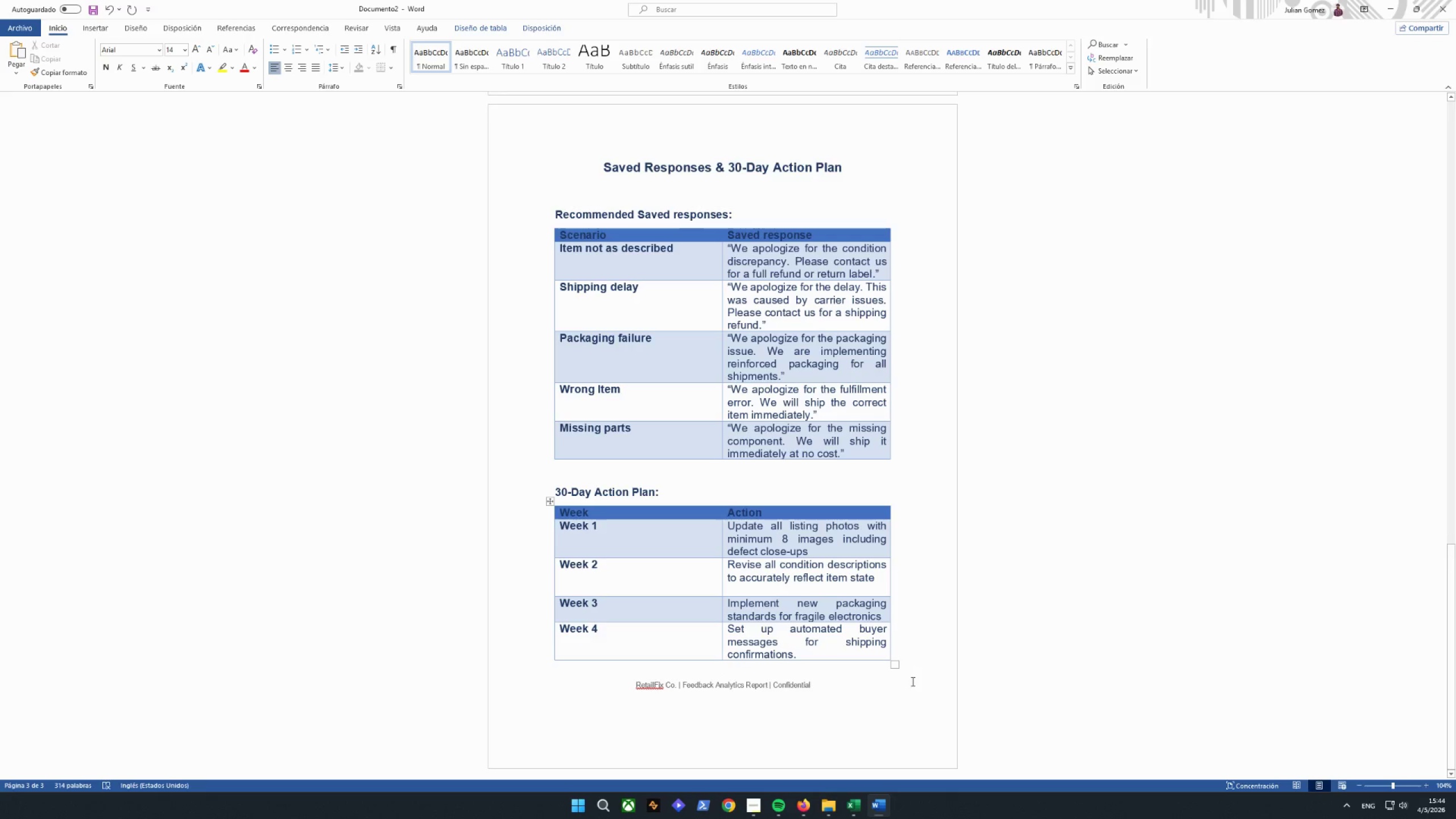 
left_click([909, 681])
 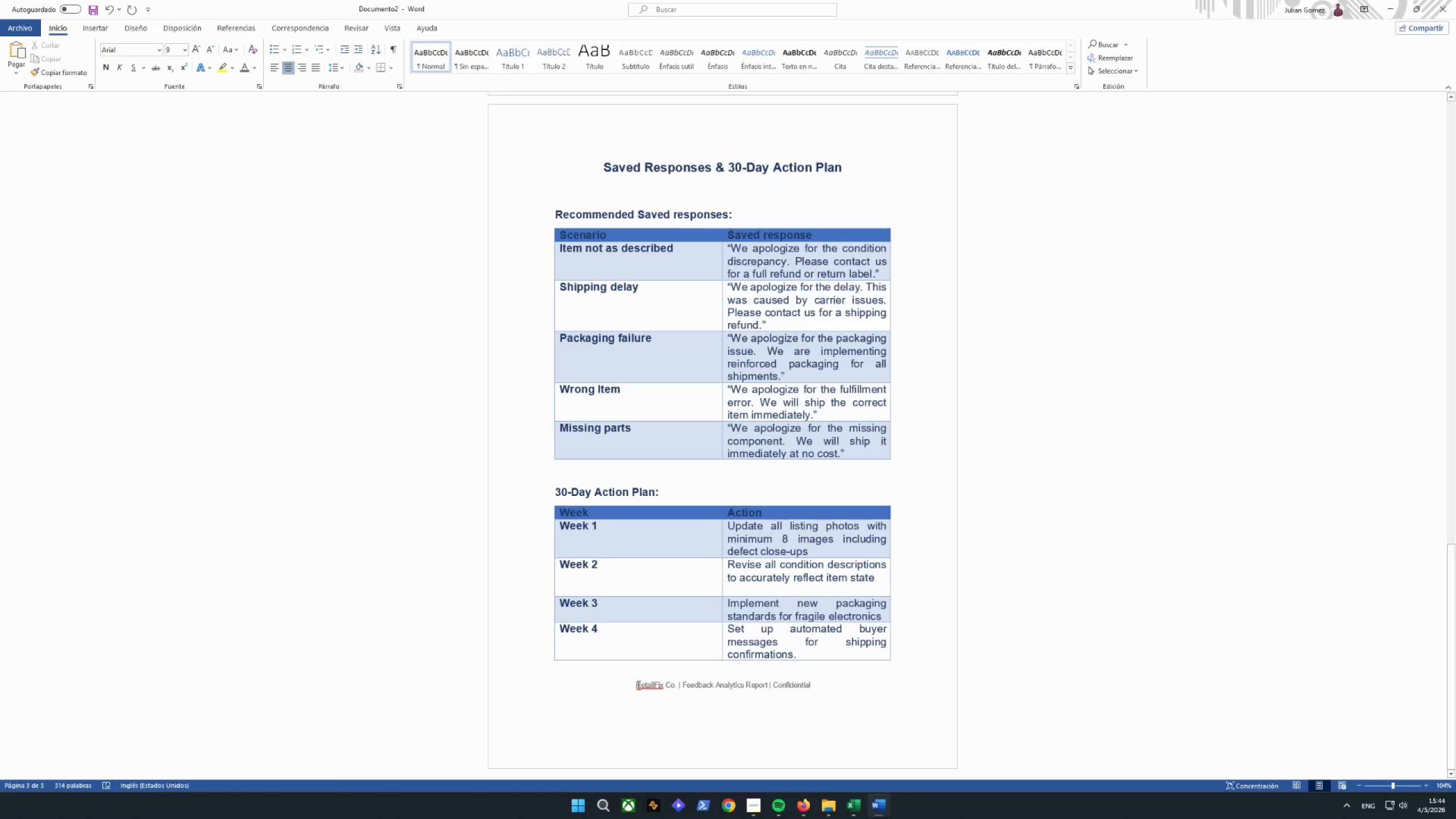 
left_click([634, 686])
 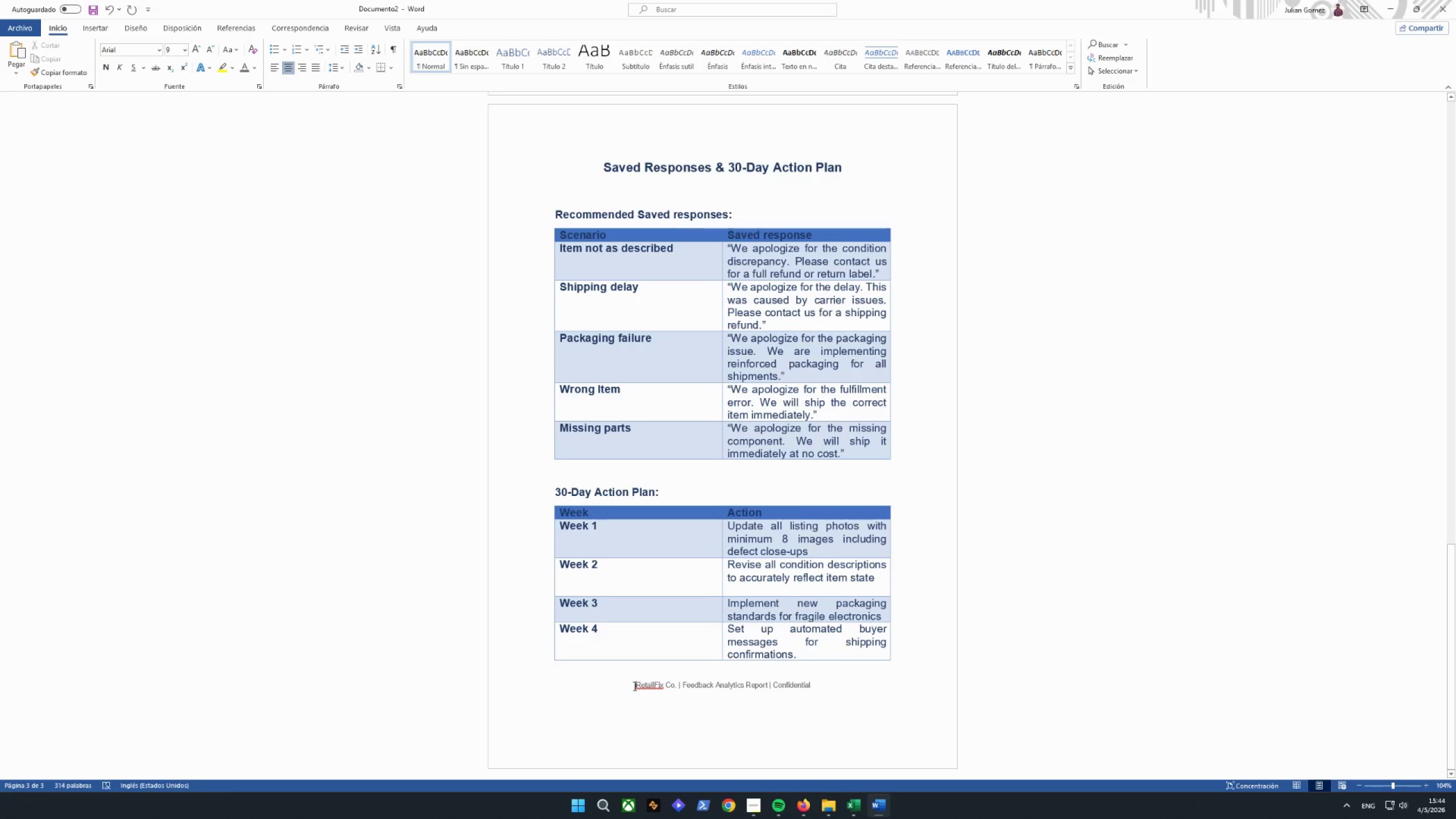 
key(Enter)
 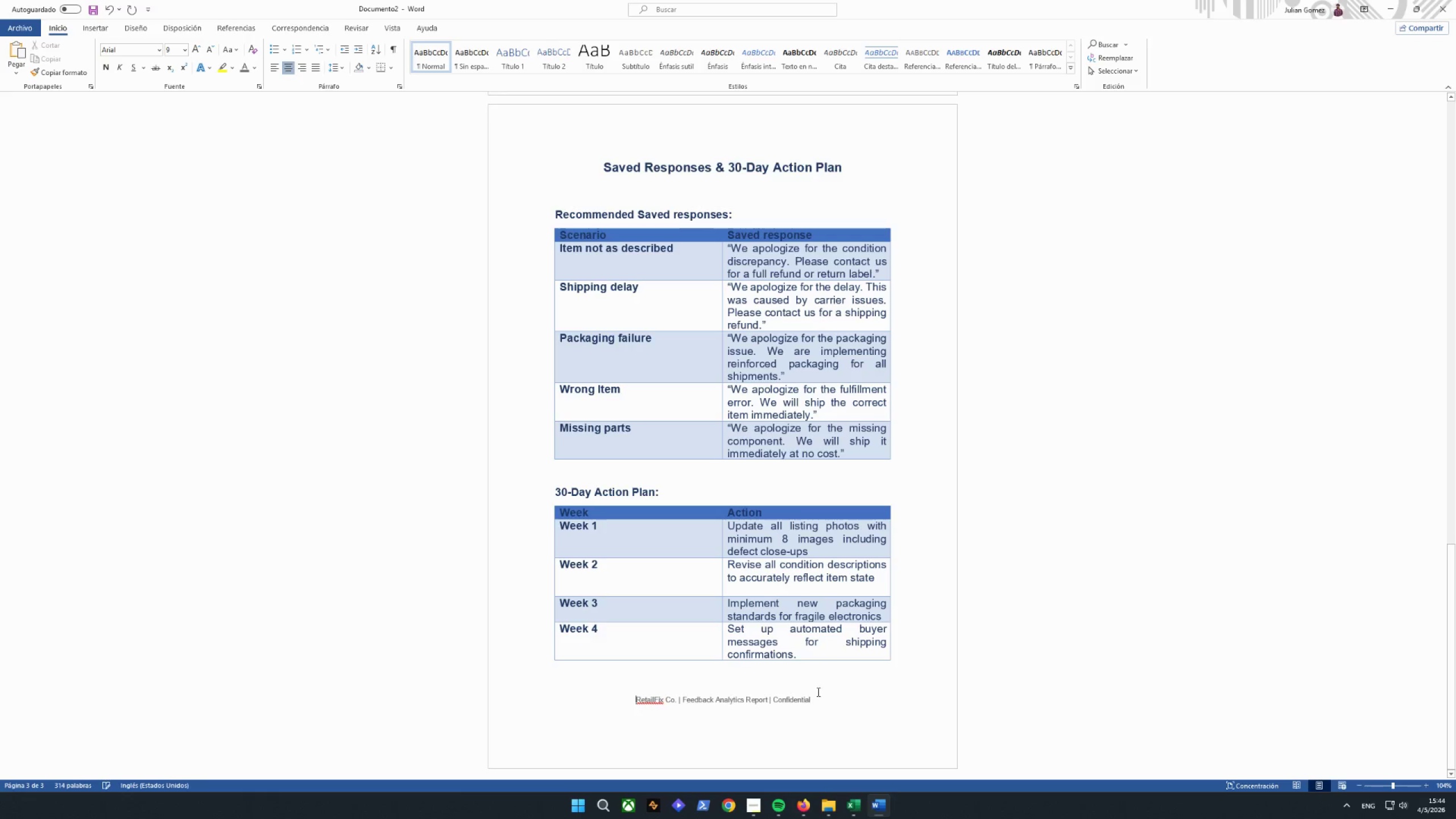 
left_click([864, 675])
 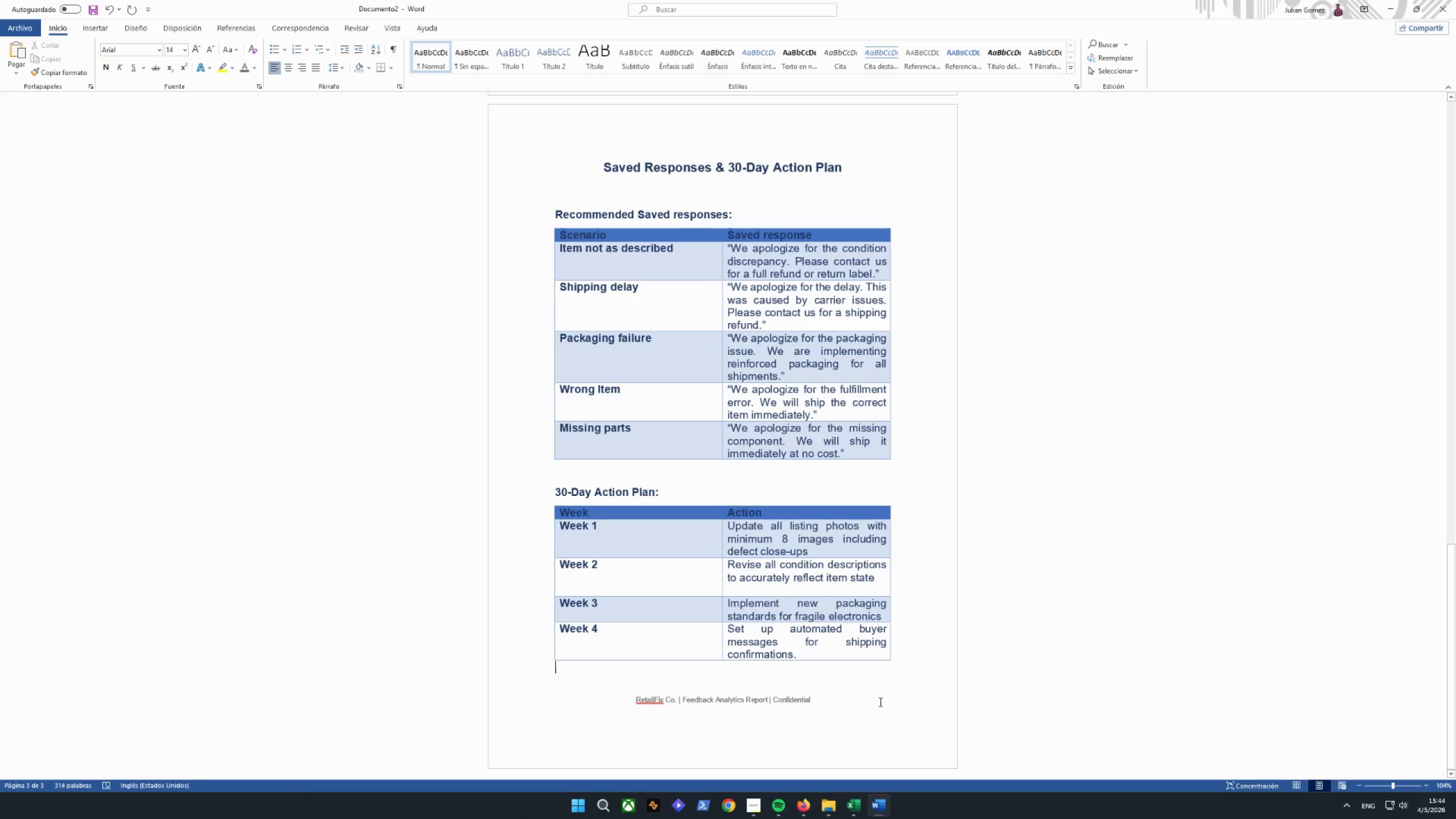 
wait(5.97)
 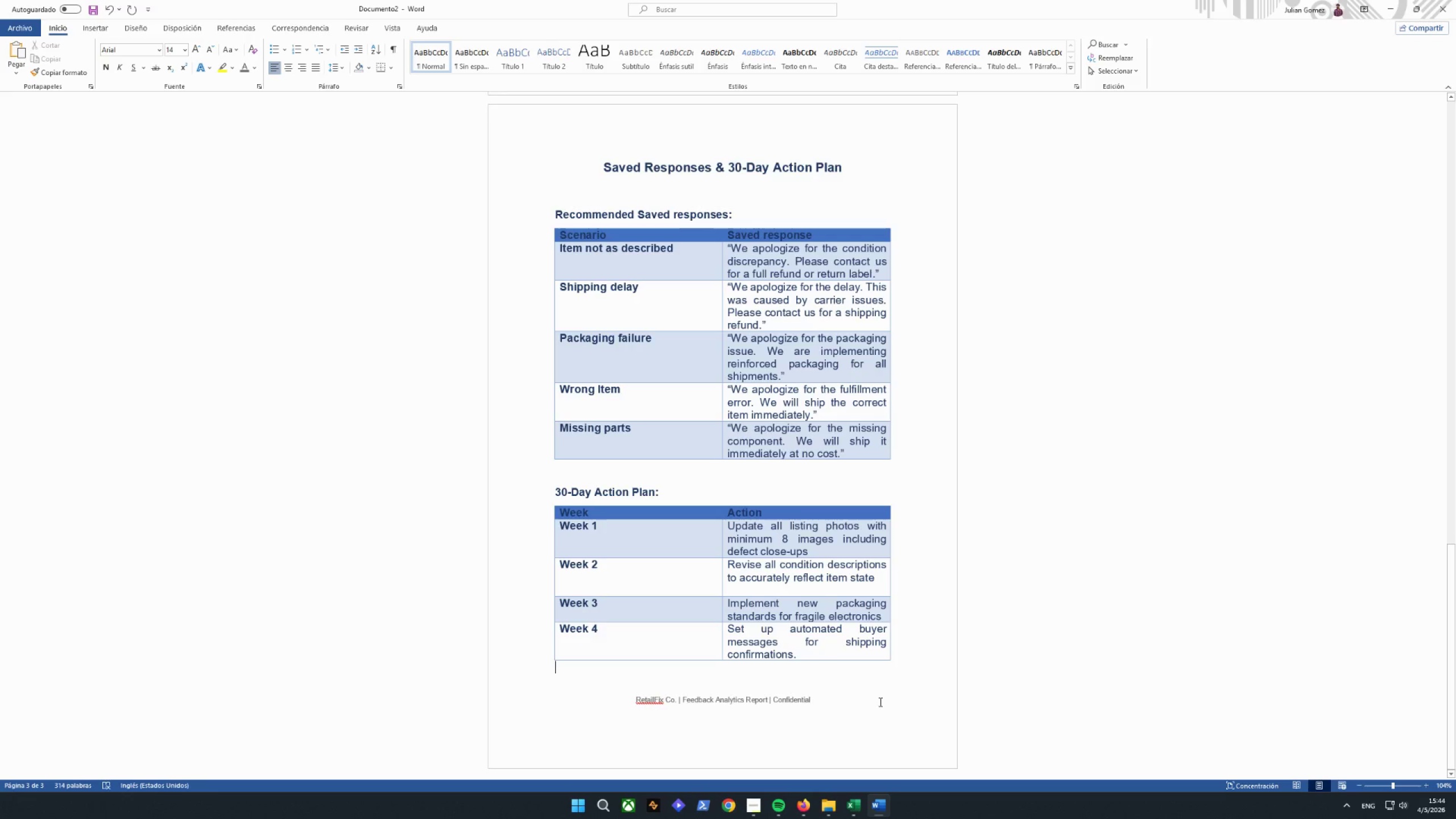 
scroll: coordinate [871, 686], scroll_direction: down, amount: 2.0
 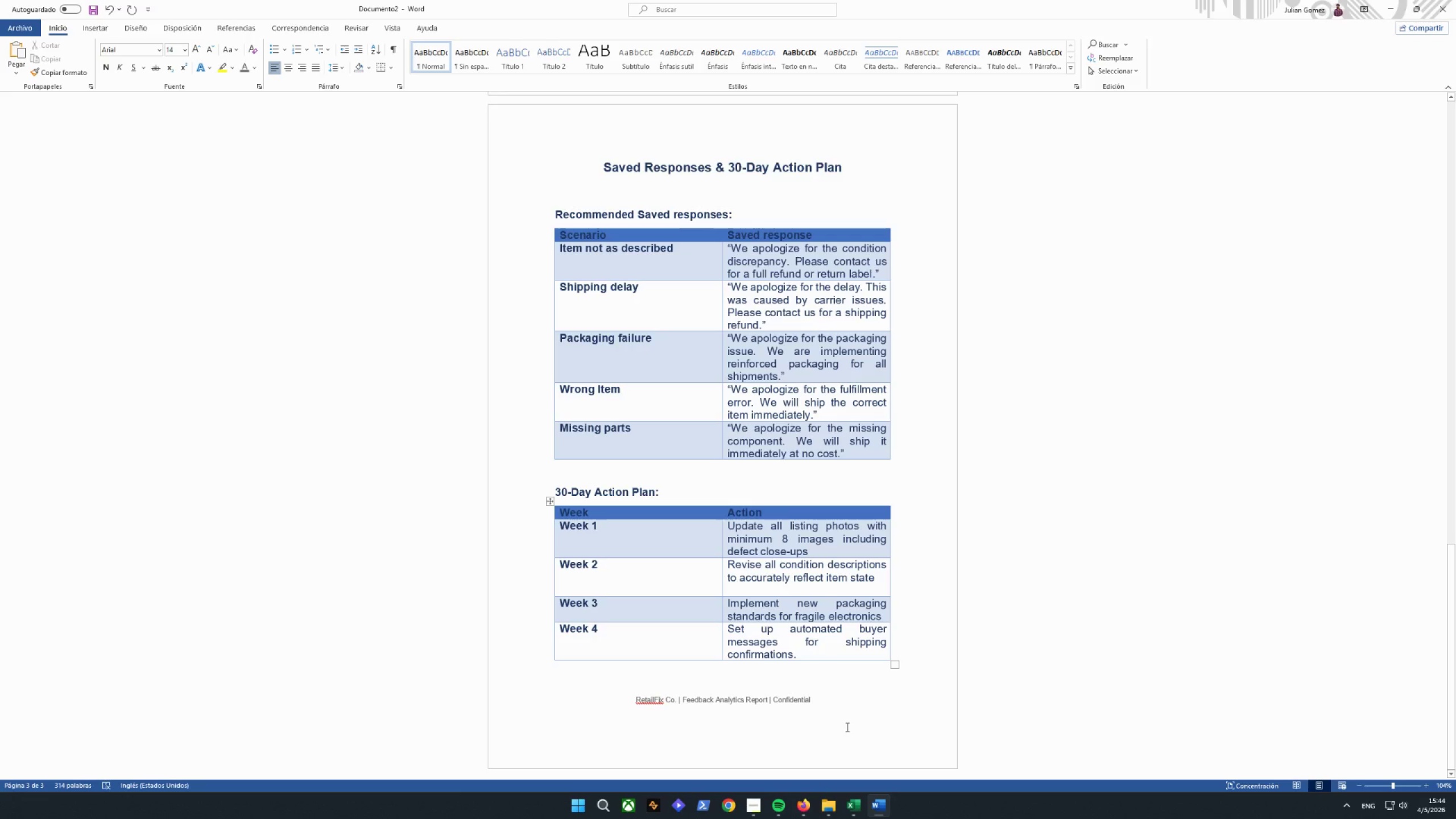 
wait(28.28)
 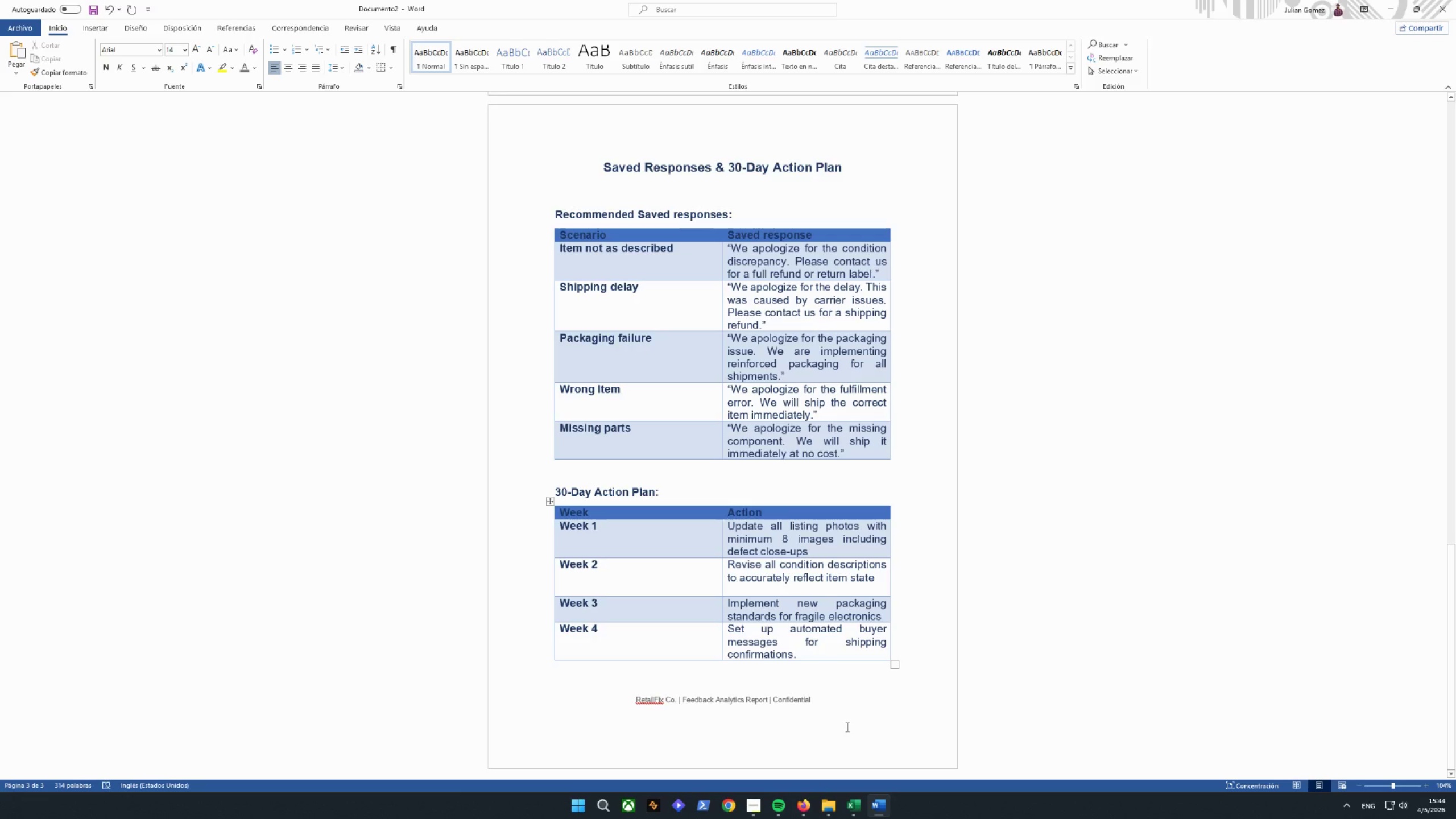 
left_click([32, 30])
 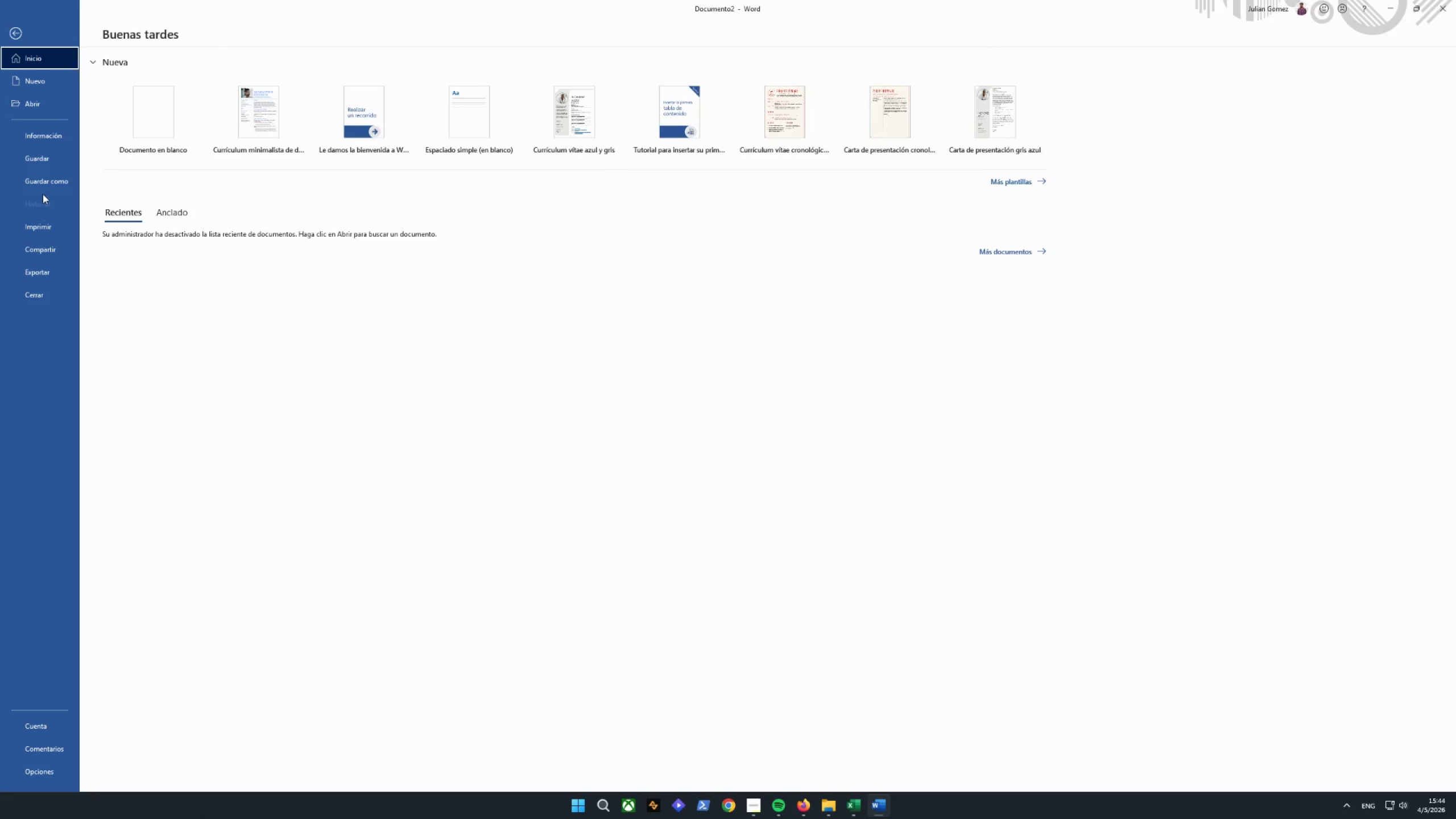 
left_click([32, 154])
 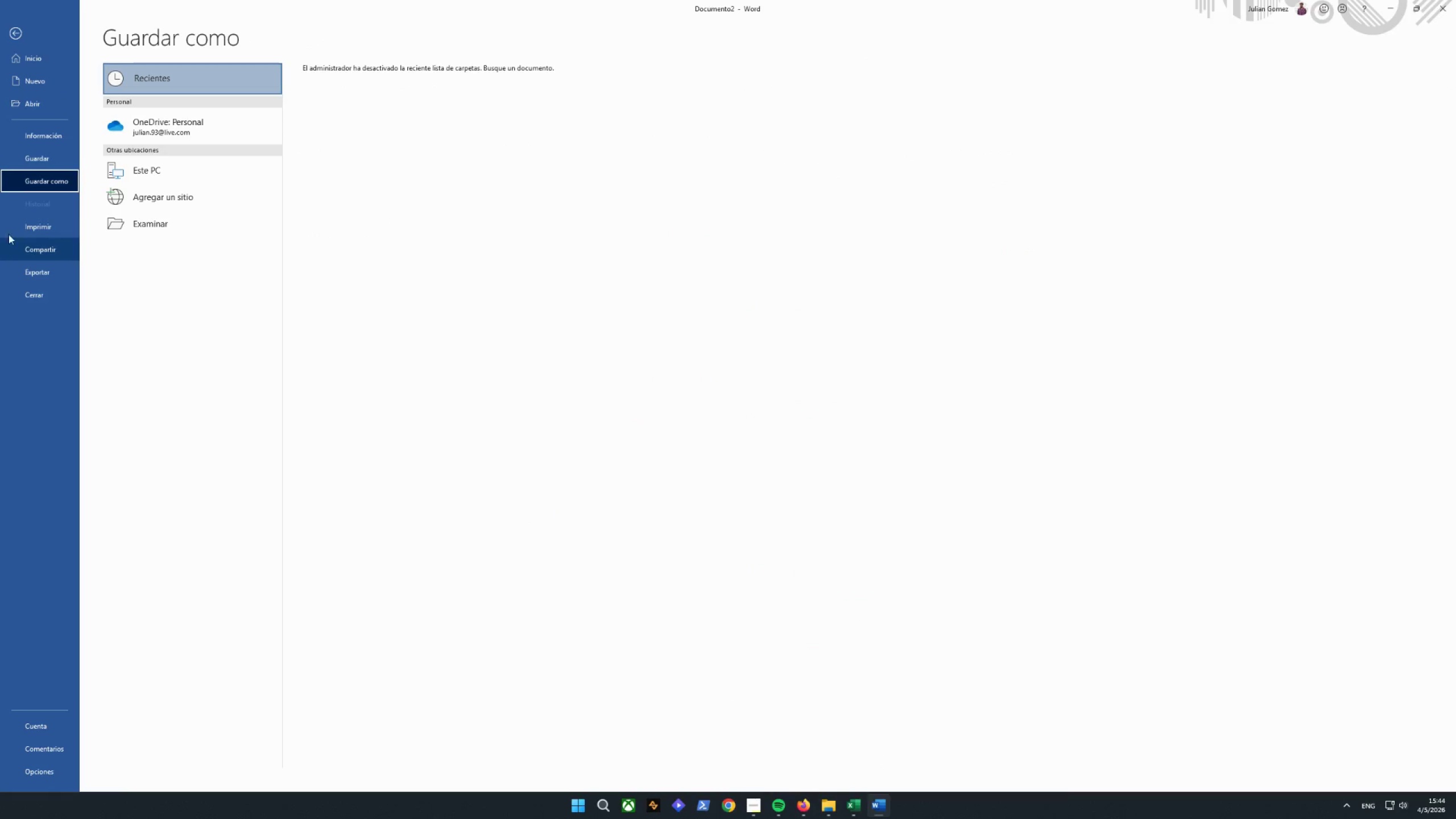 
left_click([42, 183])
 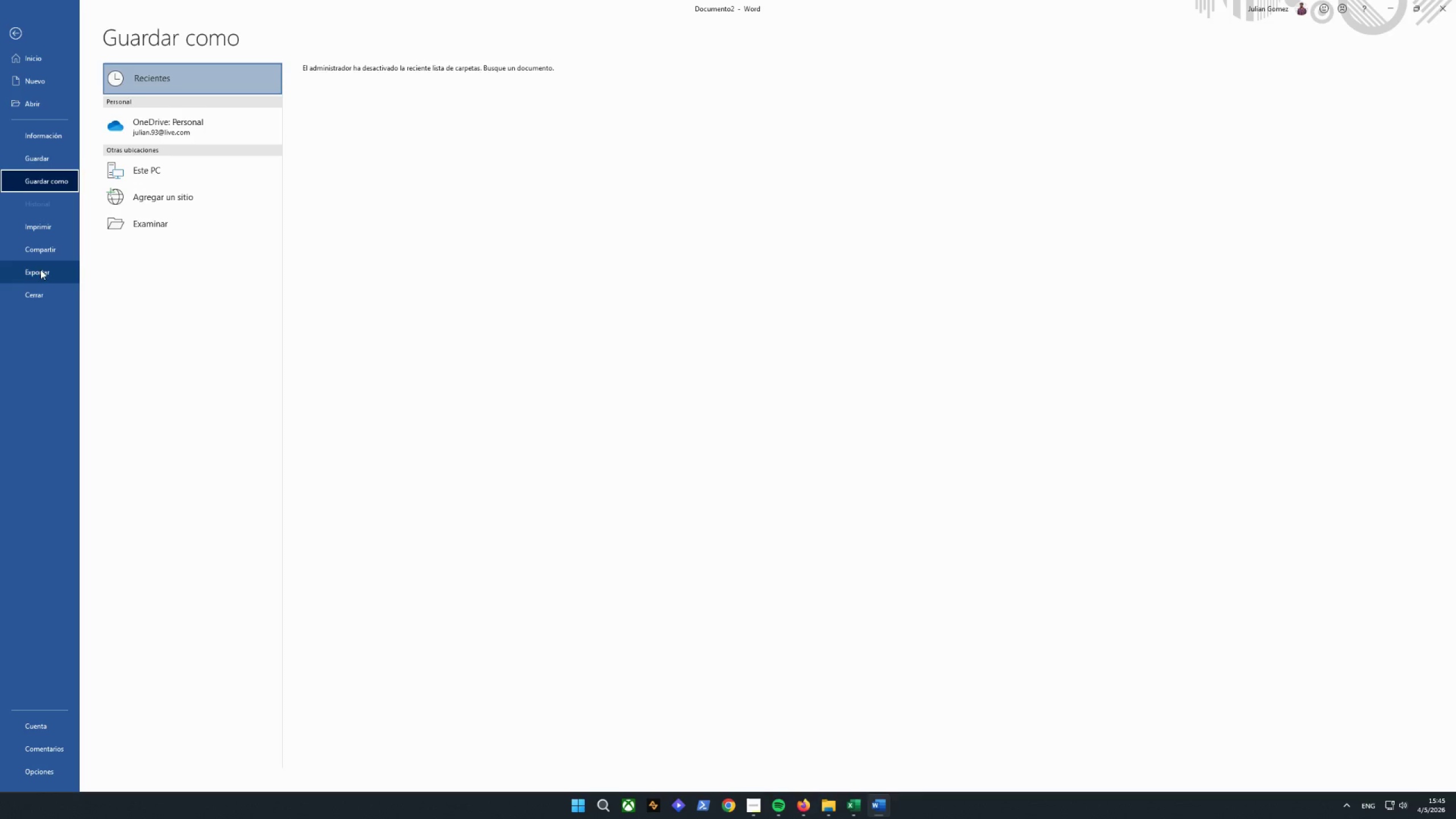 
left_click([42, 276])
 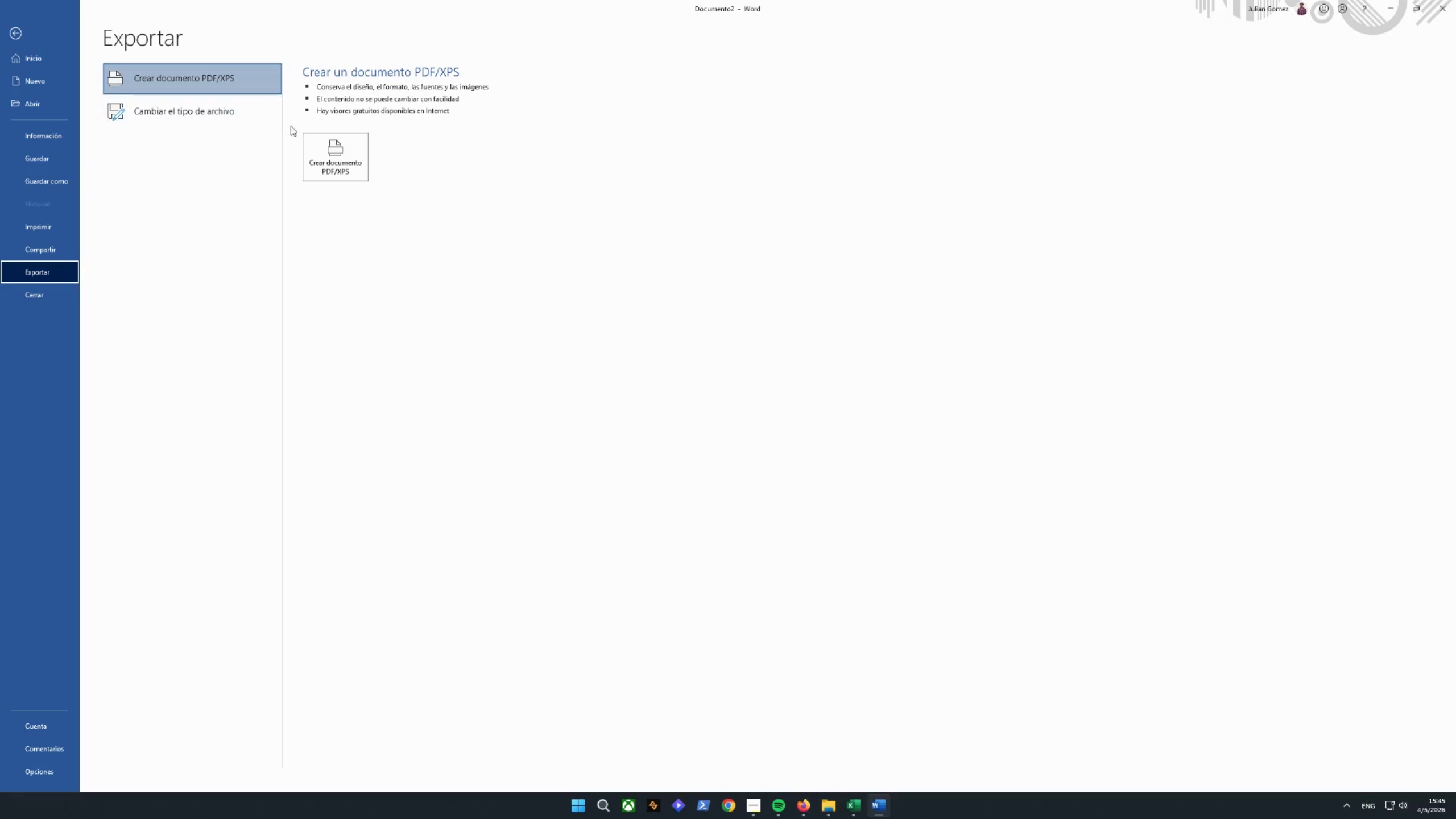 
left_click([344, 161])
 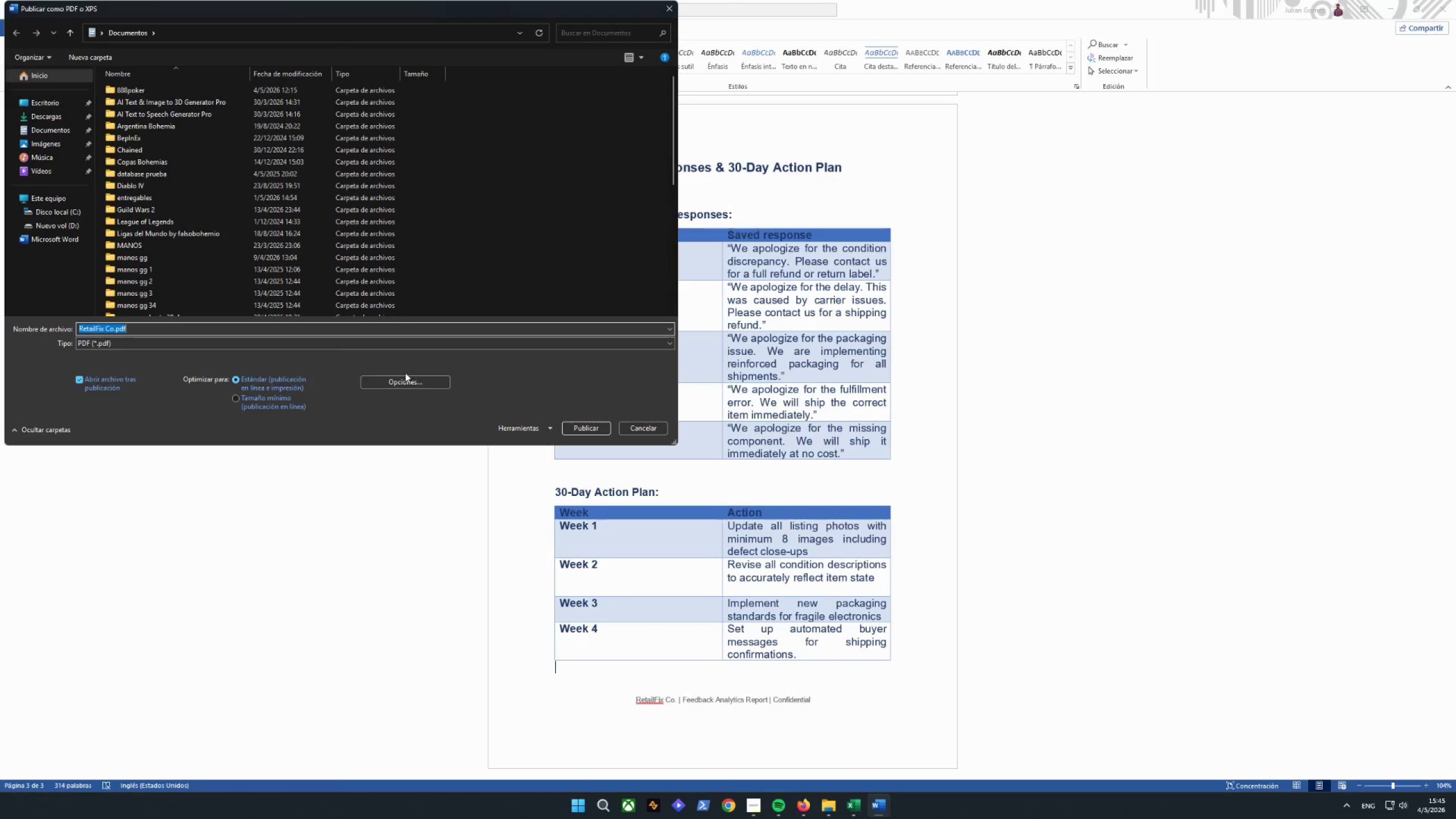 
left_click([117, 328])
 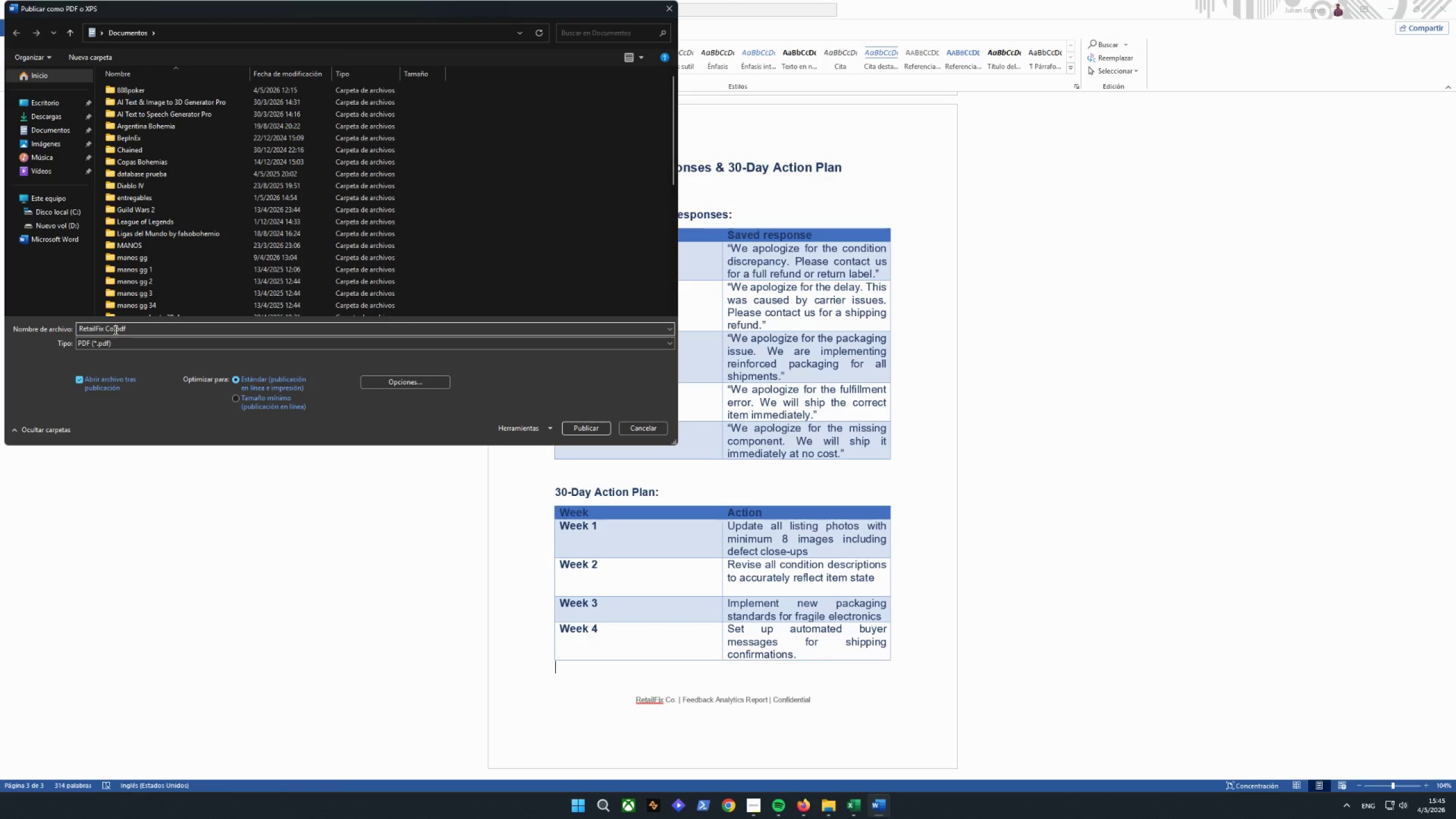 
left_click([114, 330])
 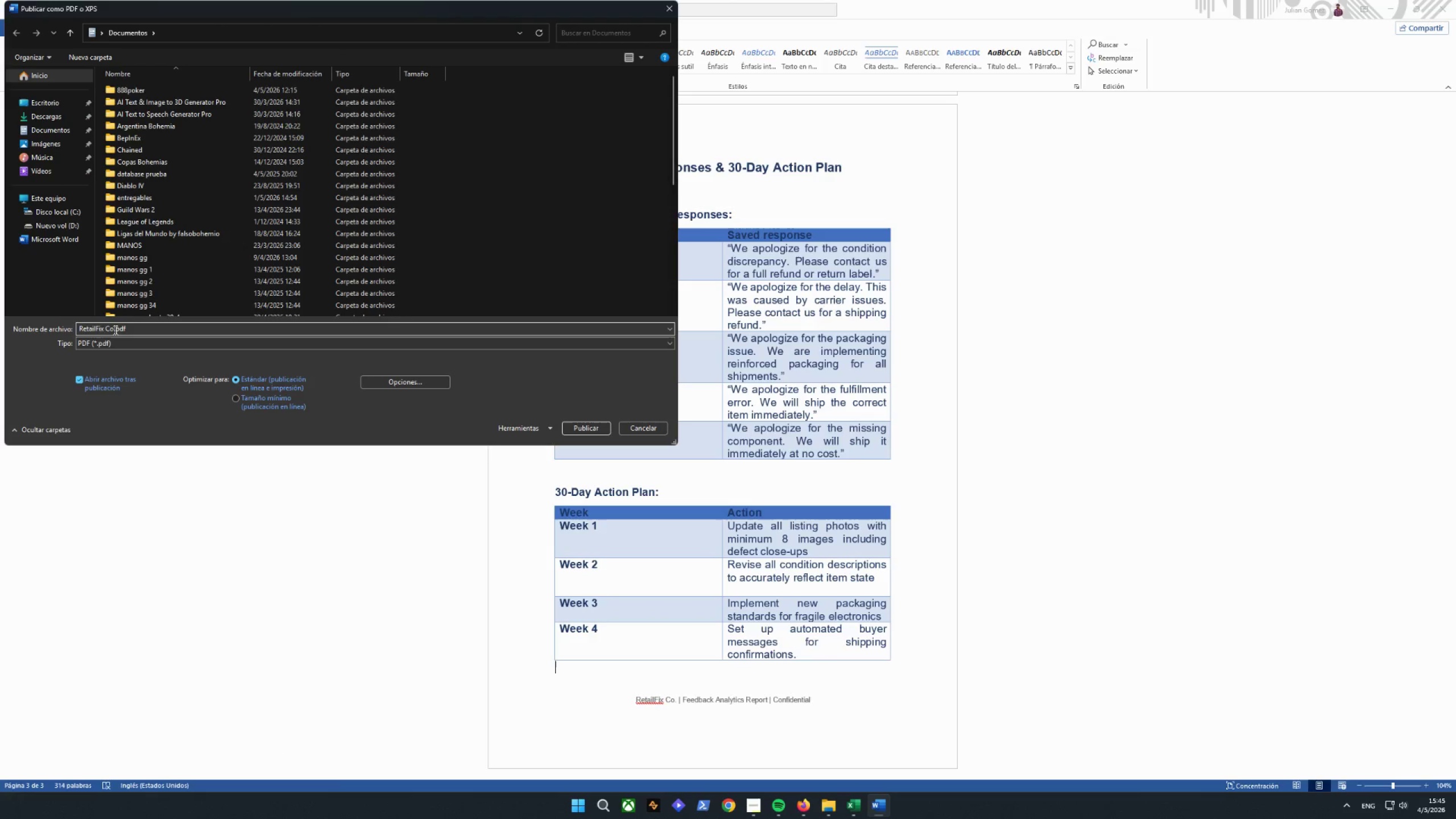 
type( Analysus )
key(Backspace)
key(Backspace)
key(Backspace)
type(is repo)
key(Backspace)
type(ort )
 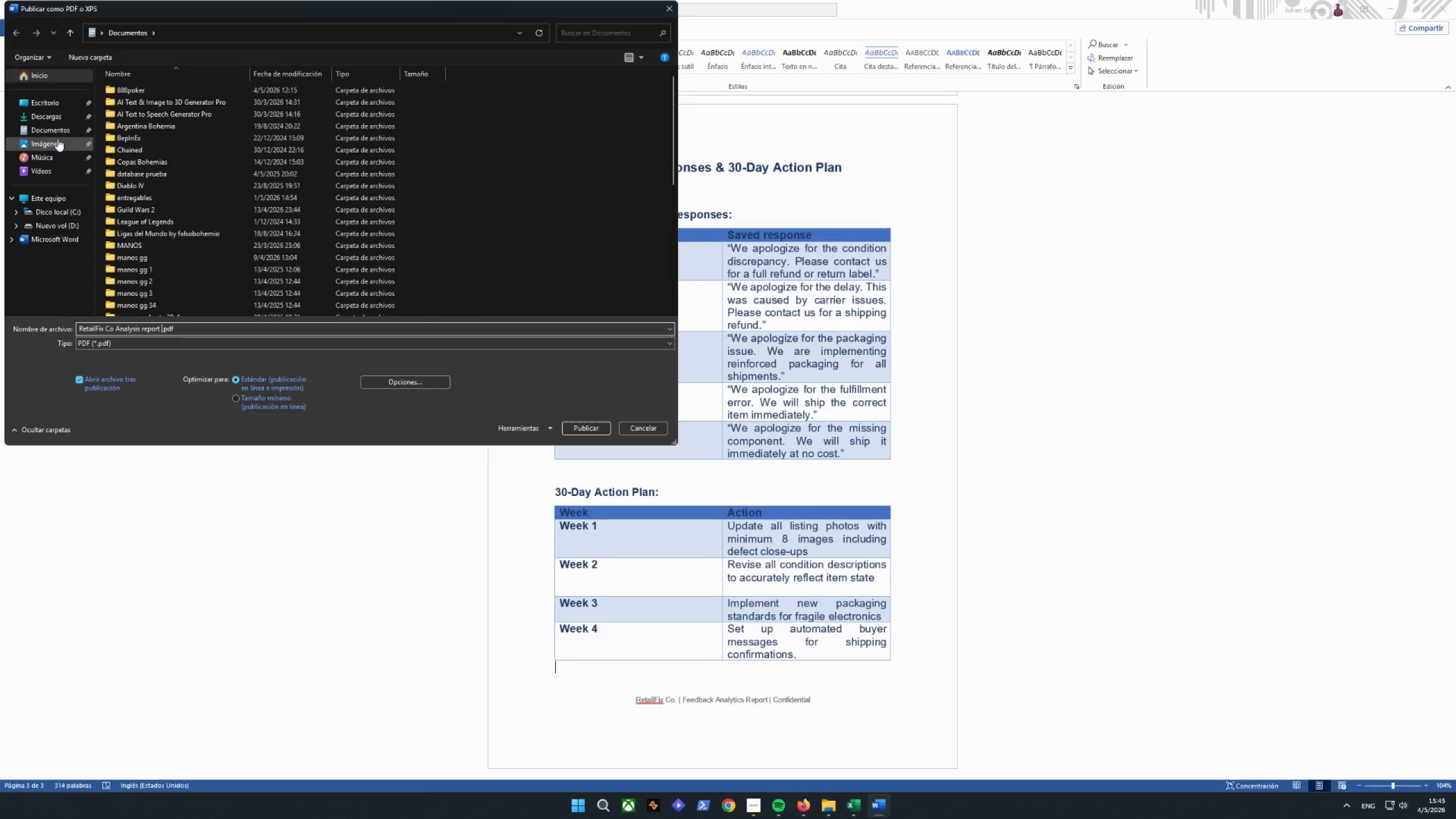 
left_click([52, 146])
 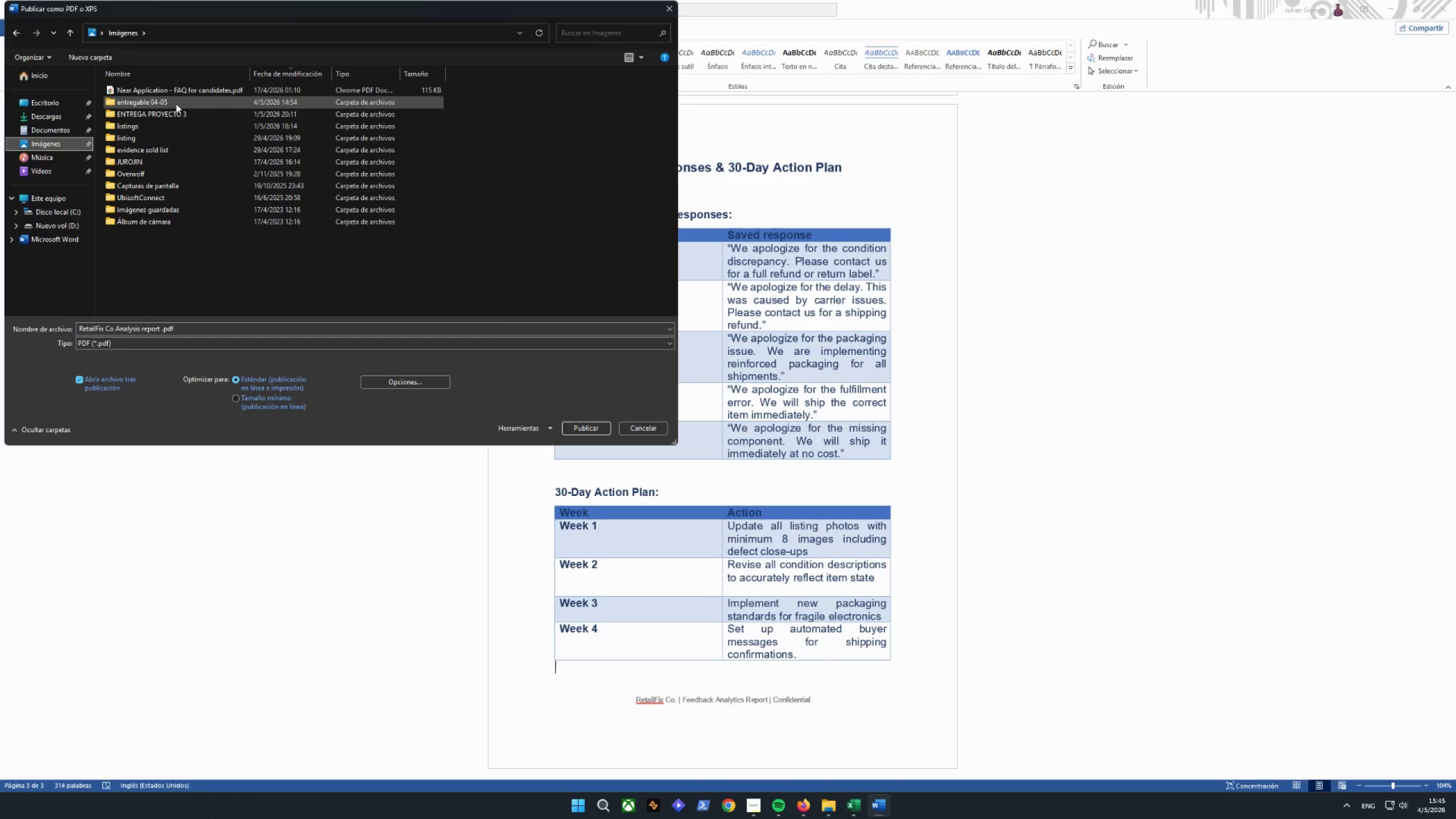 
left_click([175, 104])
 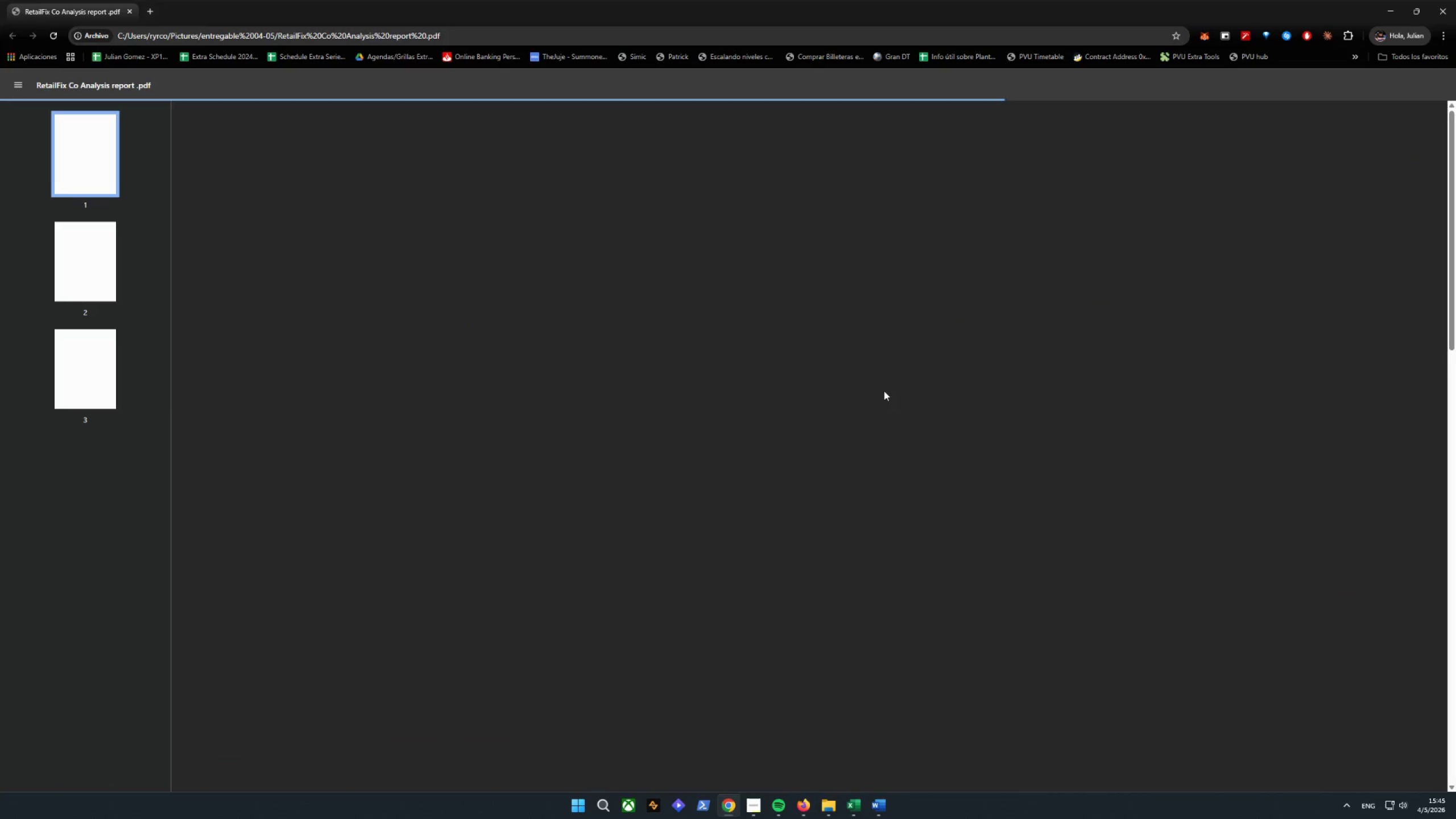 
scroll: coordinate [1055, 287], scroll_direction: down, amount: 36.0
 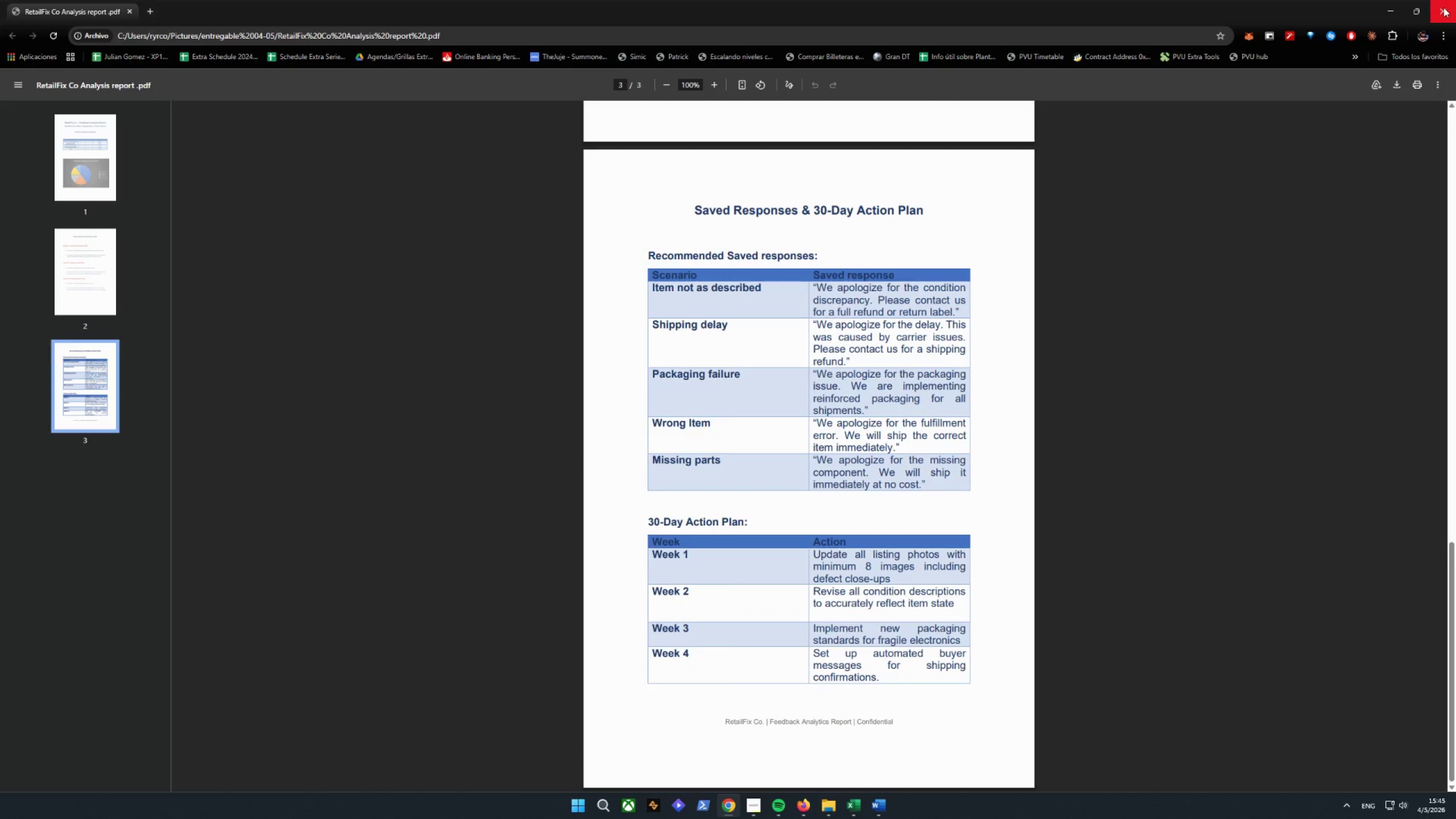 
left_click([1443, 7])
 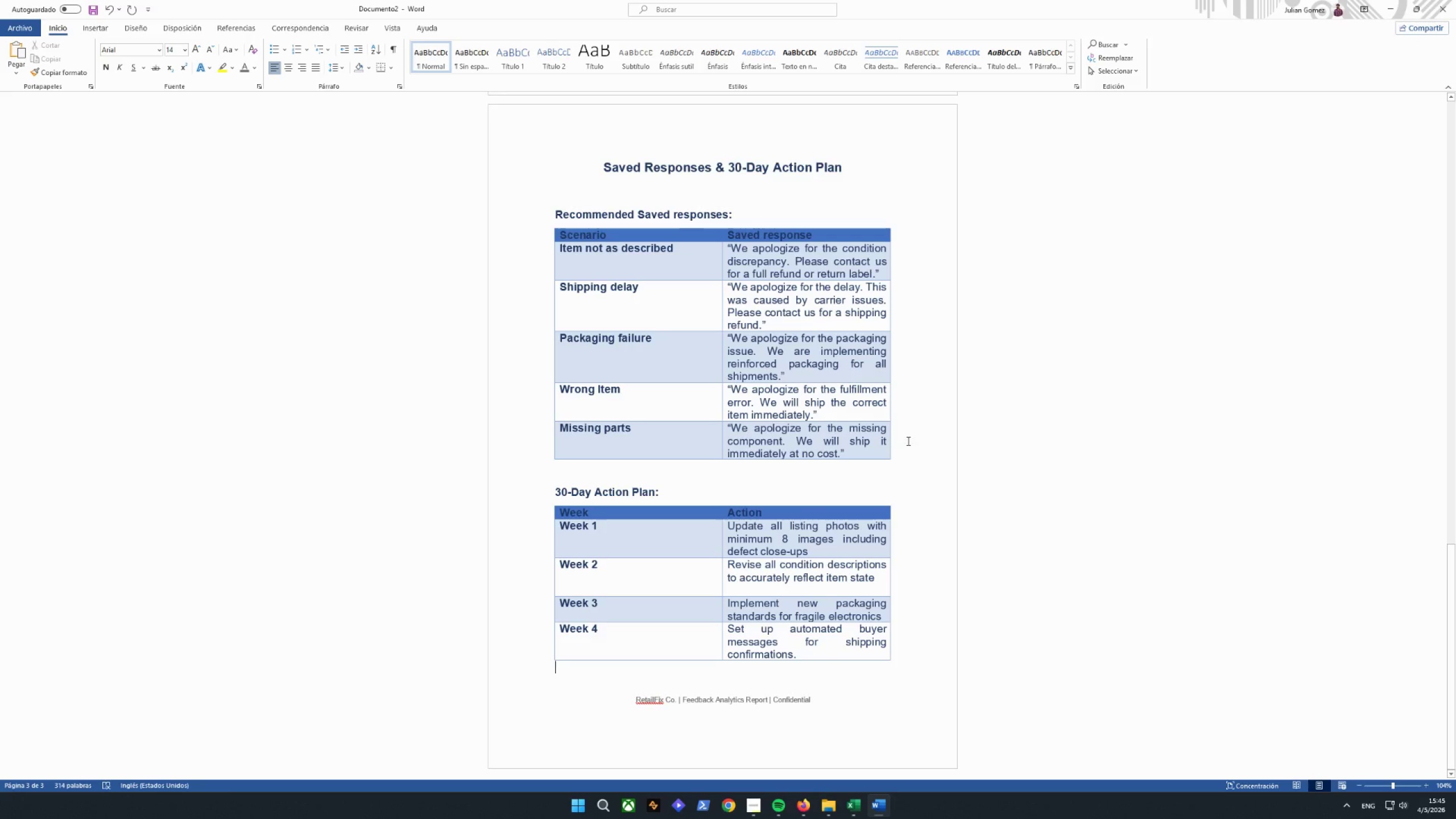 
scroll: coordinate [879, 655], scroll_direction: down, amount: 7.0
 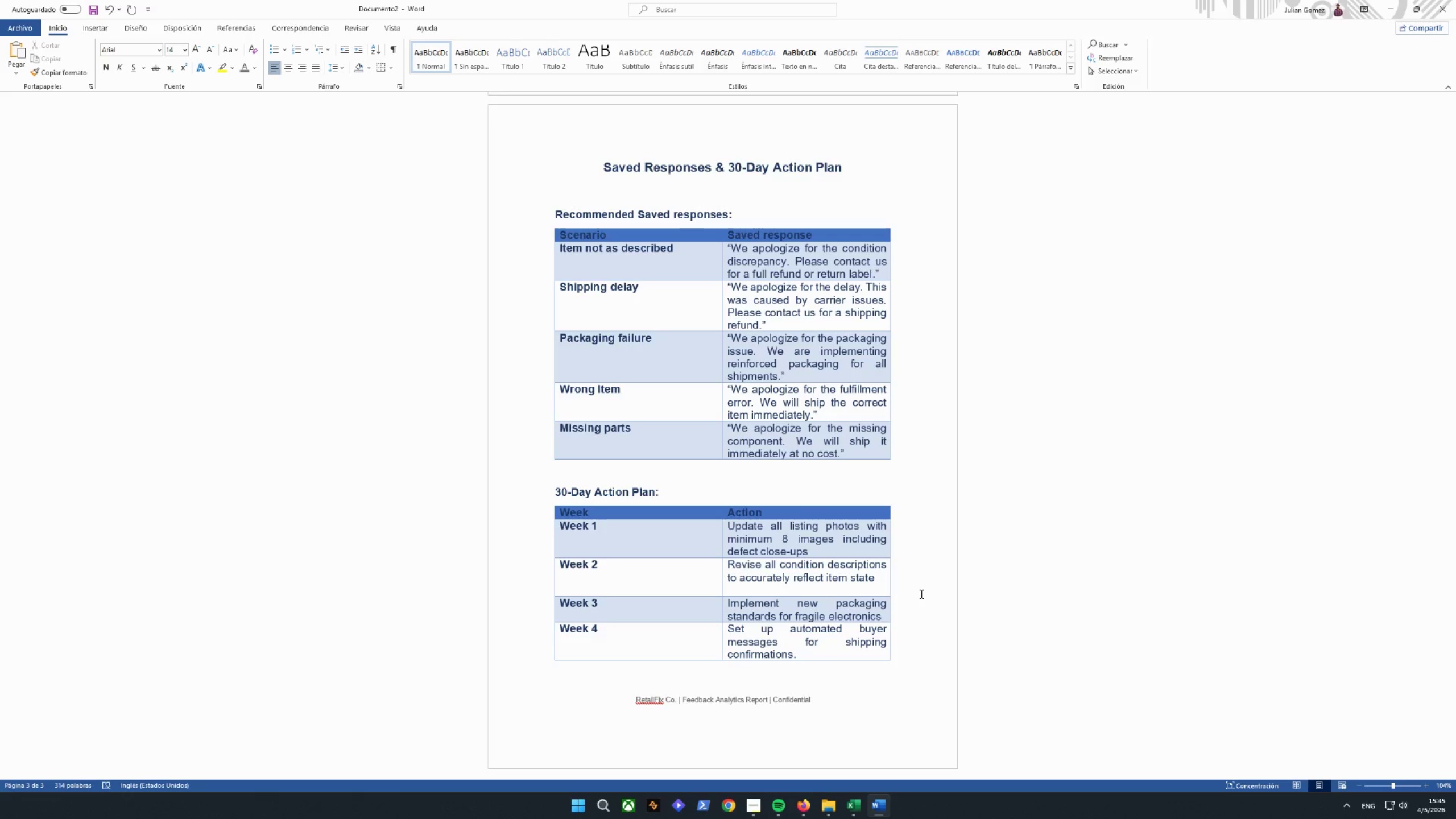 
wait(25.62)
 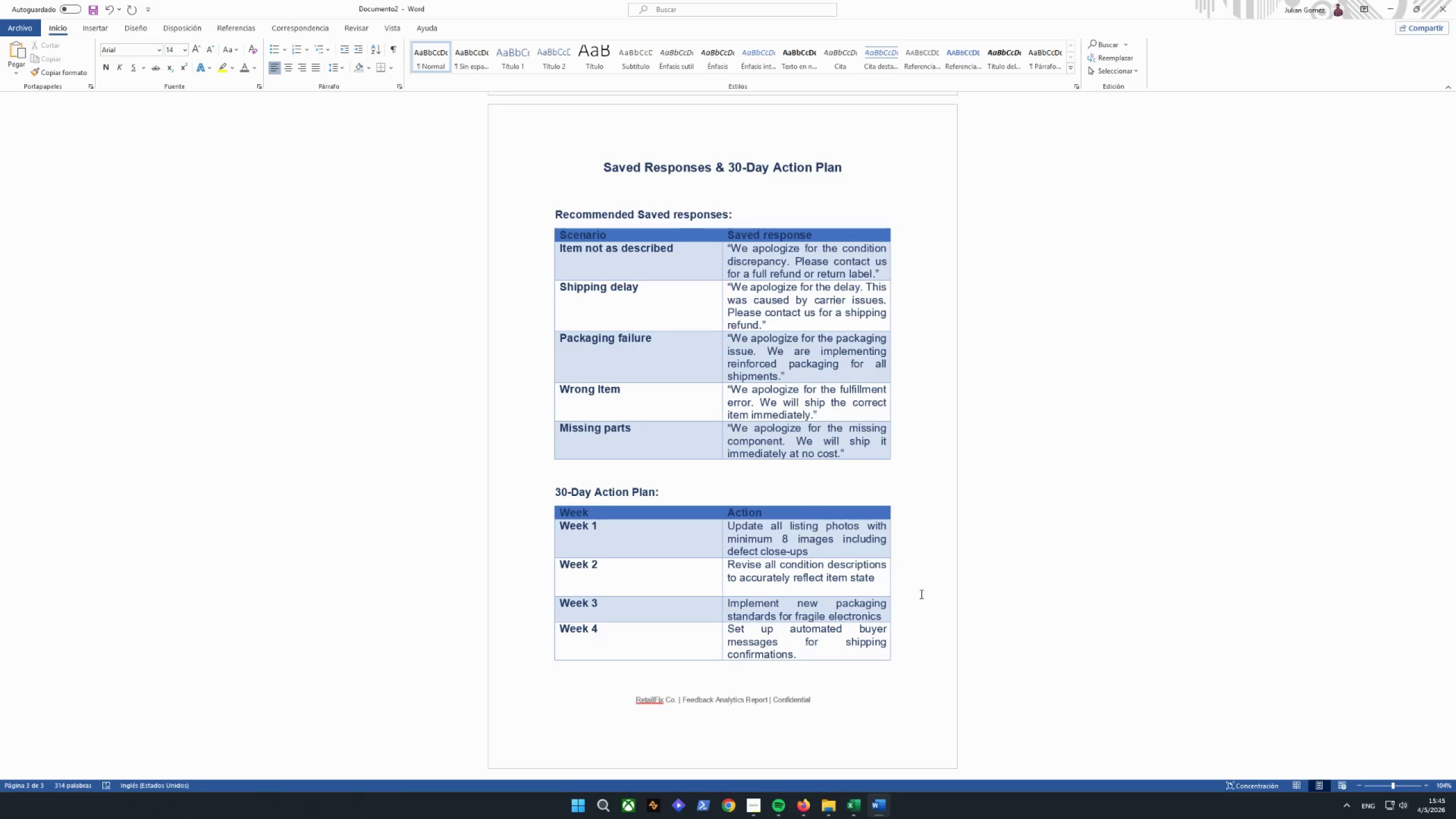 
left_click([853, 804])
 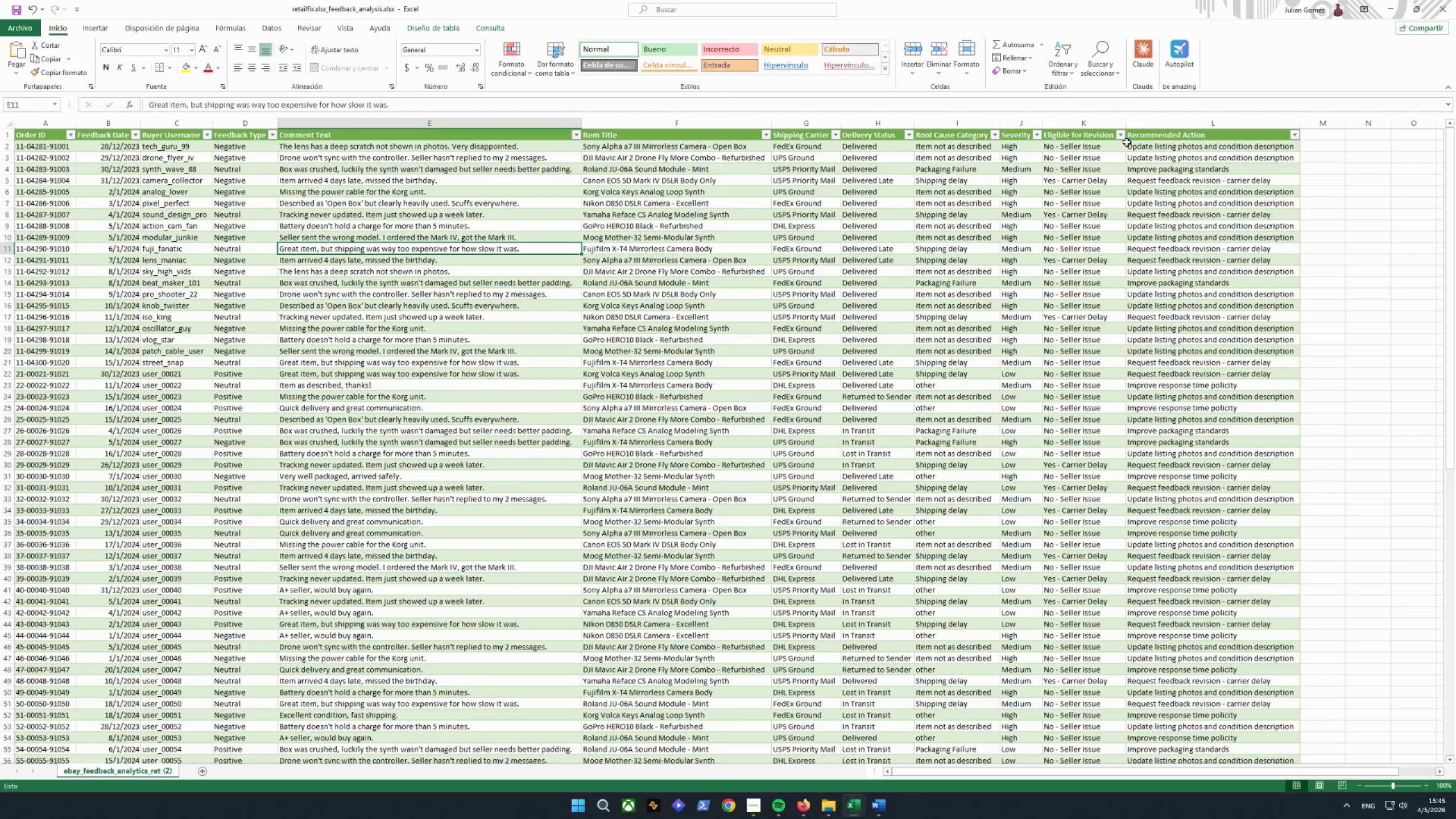 
left_click([1120, 133])
 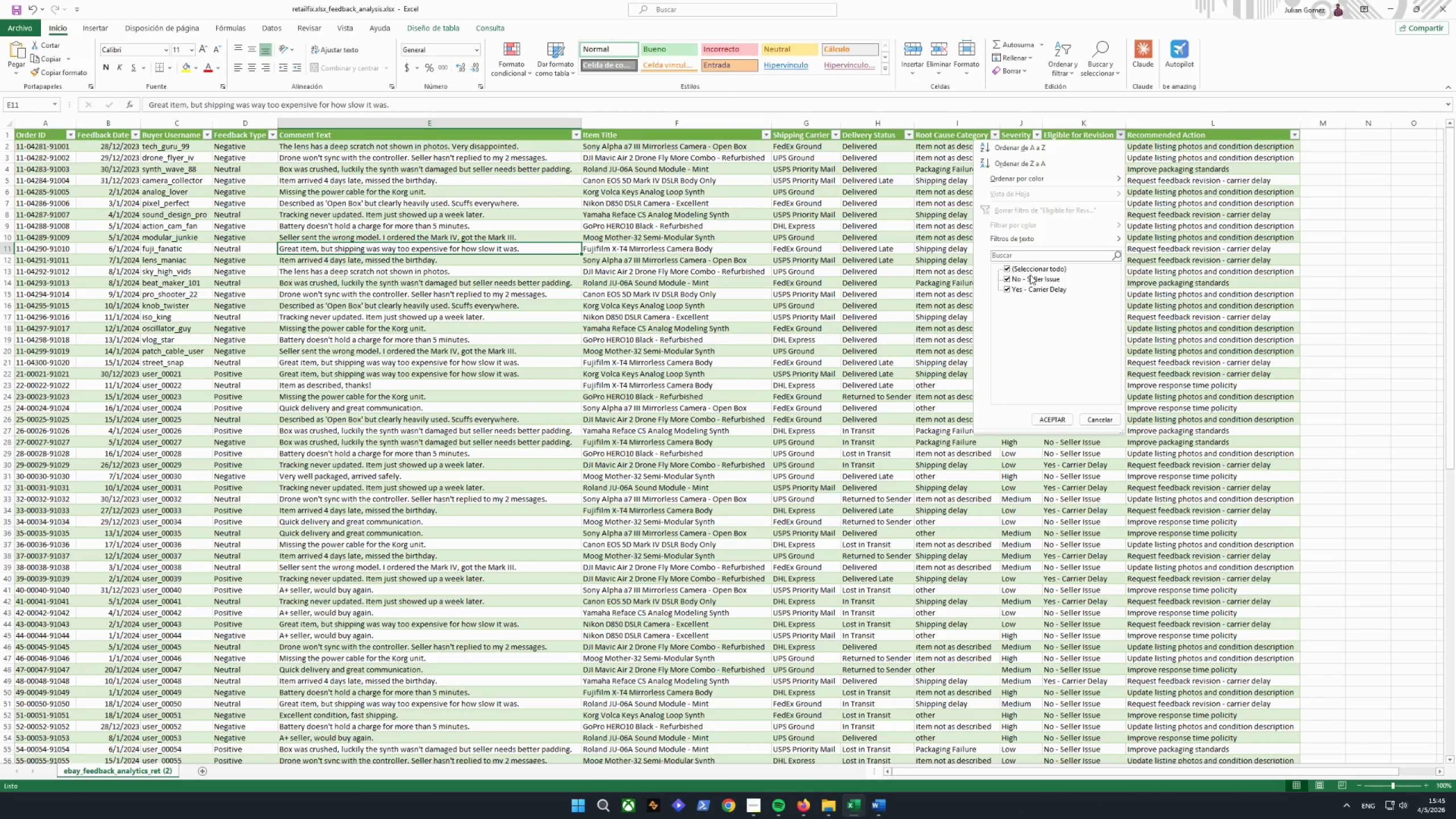 
left_click([1018, 271])
 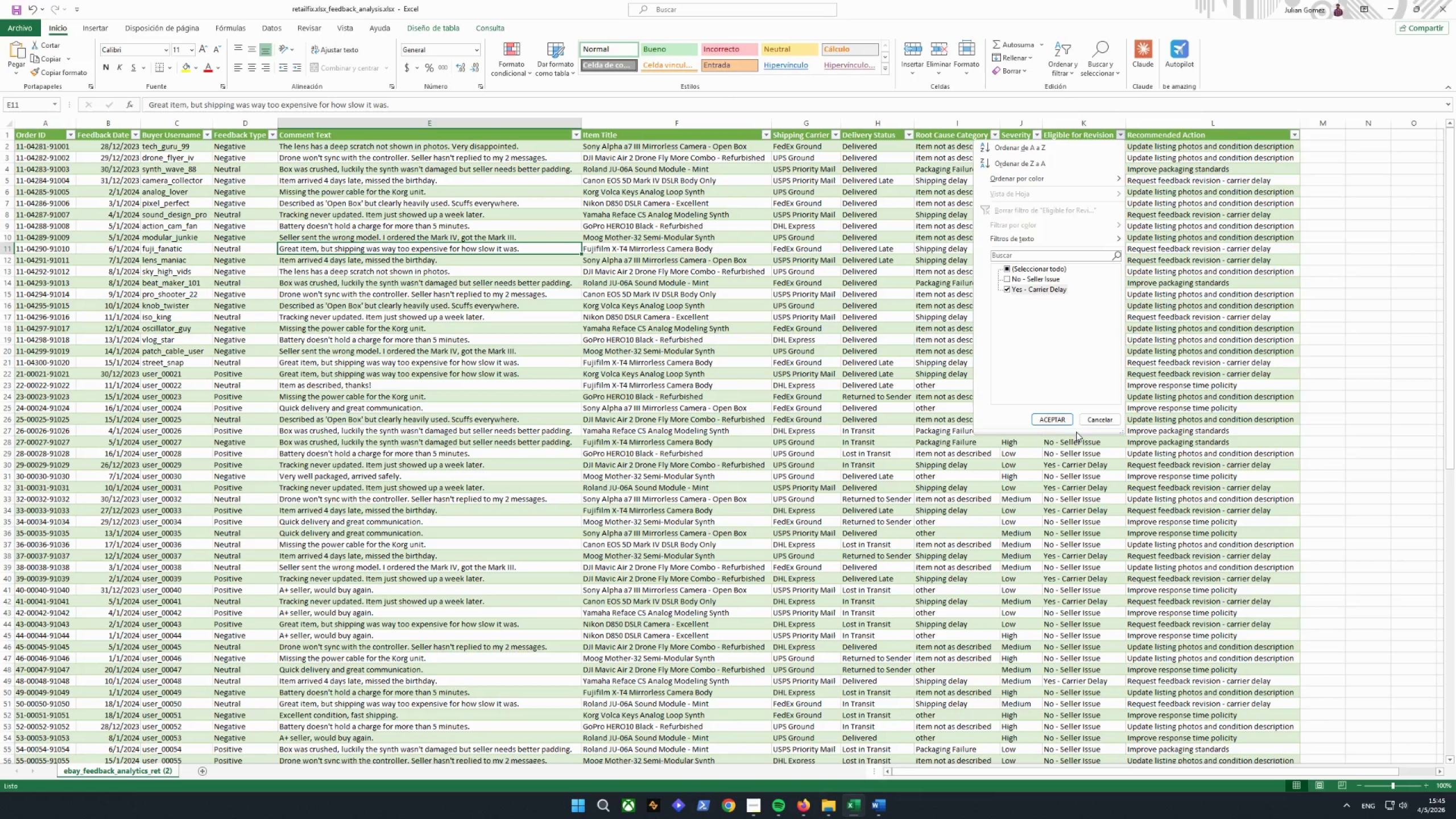 
left_click([1058, 423])
 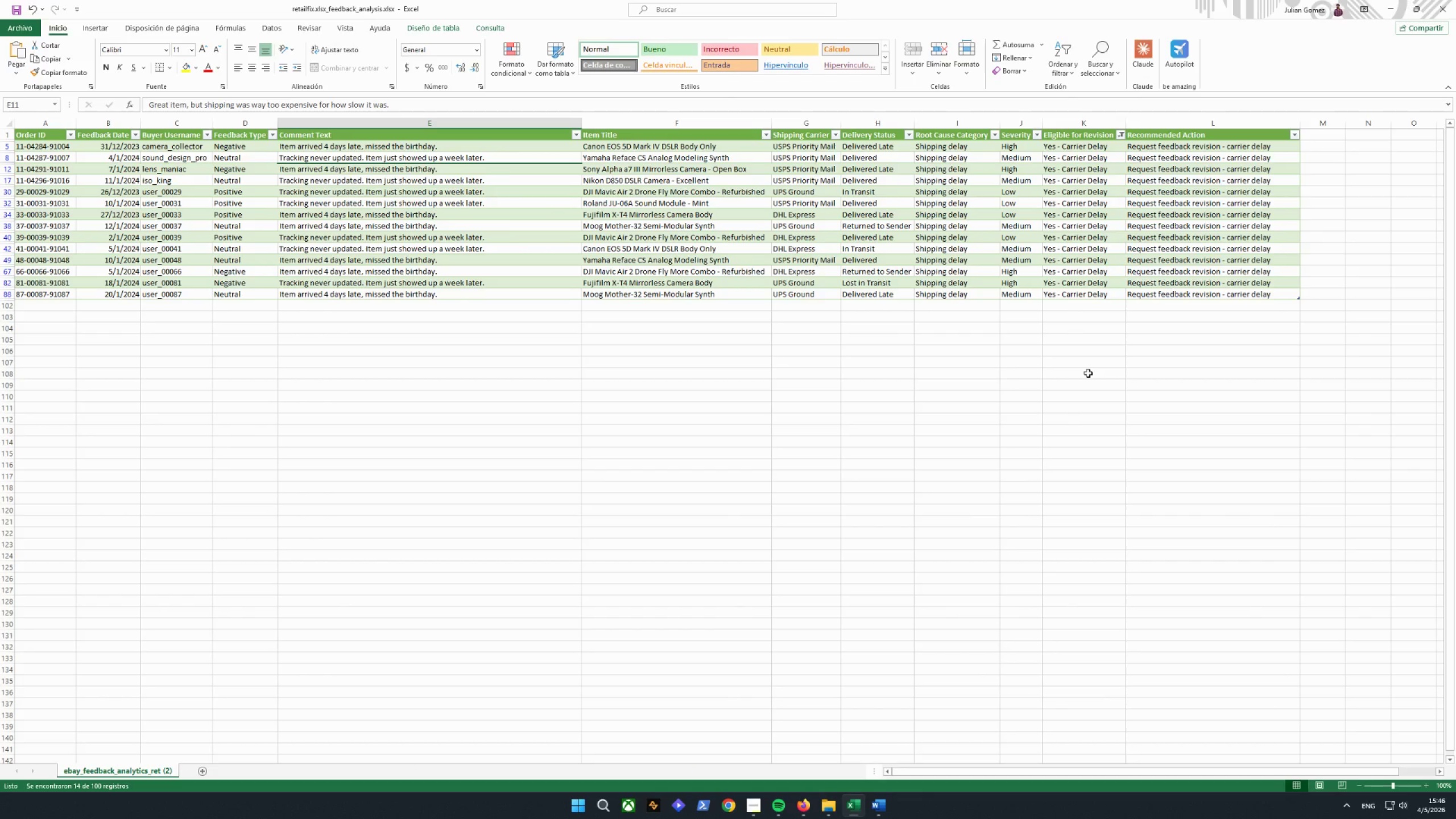 
wait(14.17)
 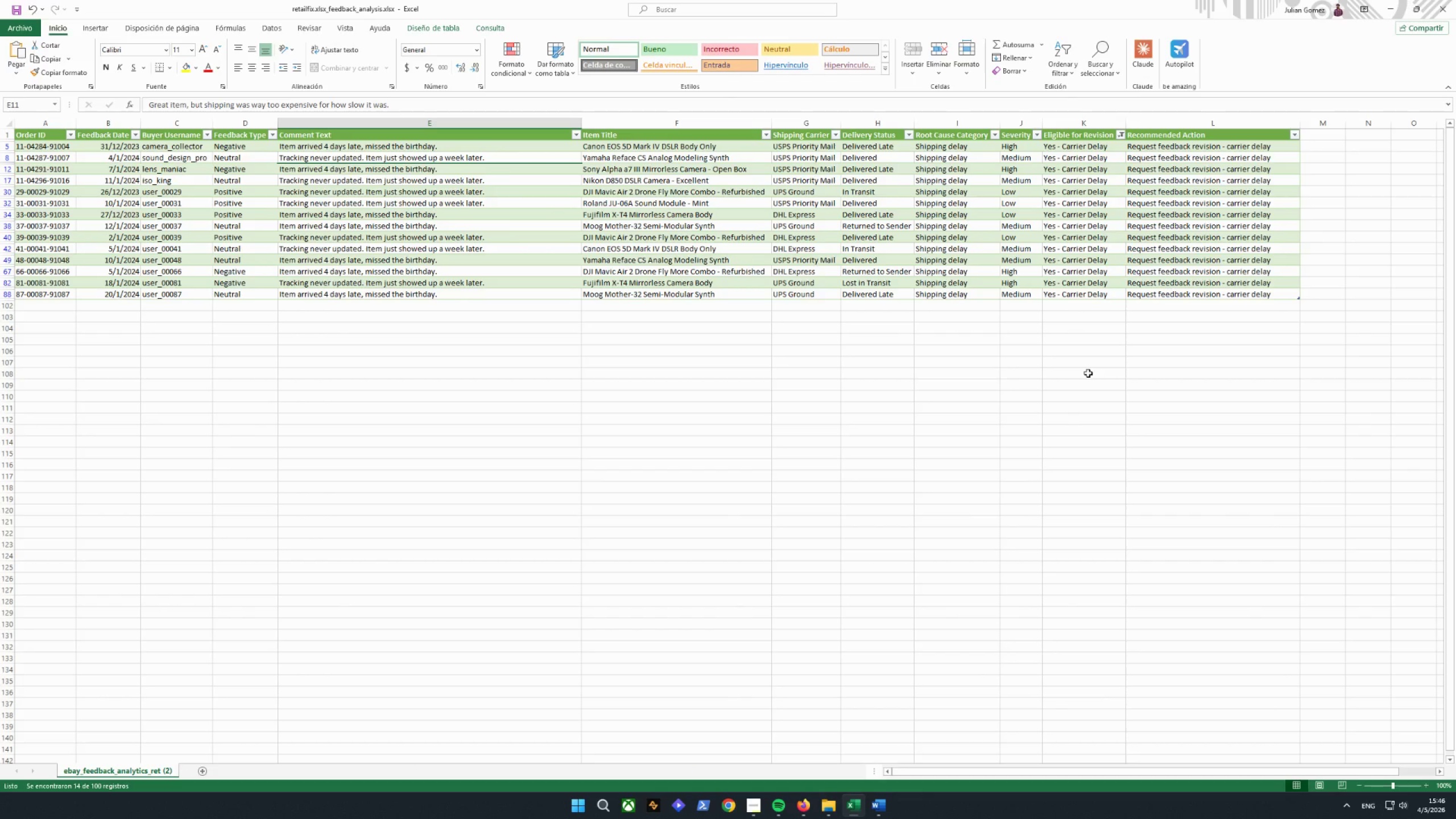 
scroll: coordinate [879, 204], scroll_direction: up, amount: 3.0
 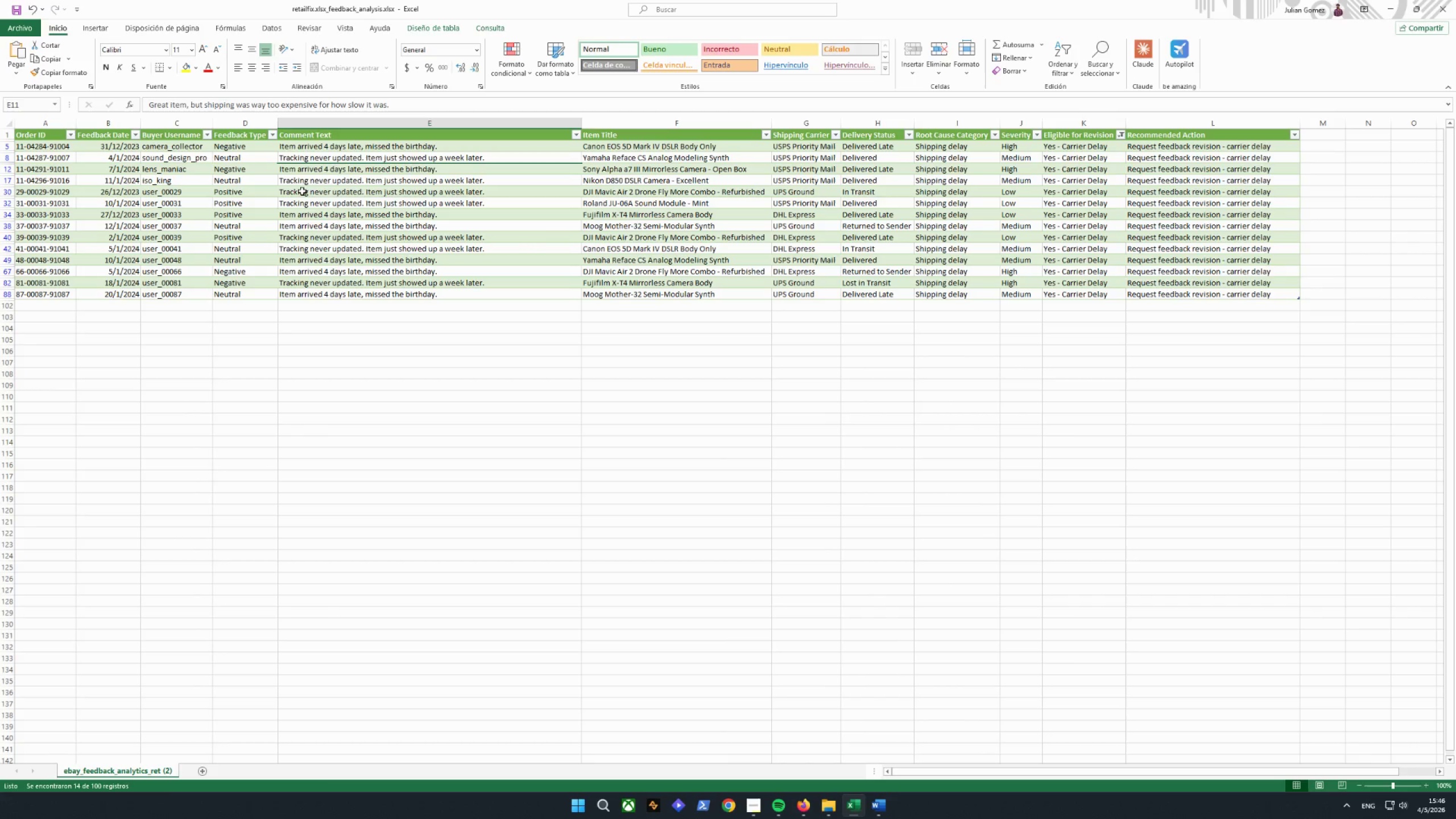 
left_click_drag(start_coordinate=[277, 201], to_coordinate=[1166, 196])
 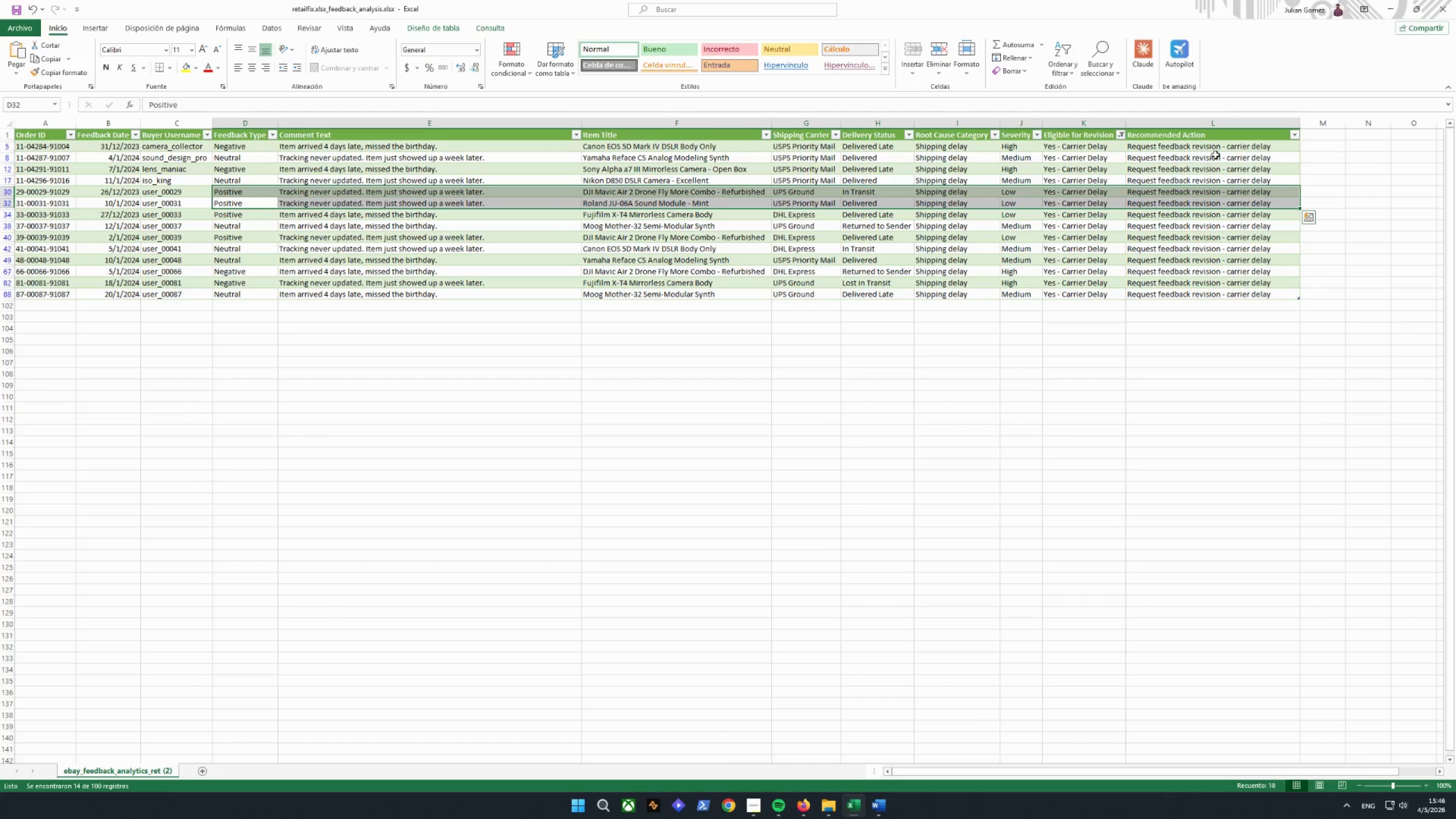 
left_click_drag(start_coordinate=[1221, 149], to_coordinate=[35, 192])
 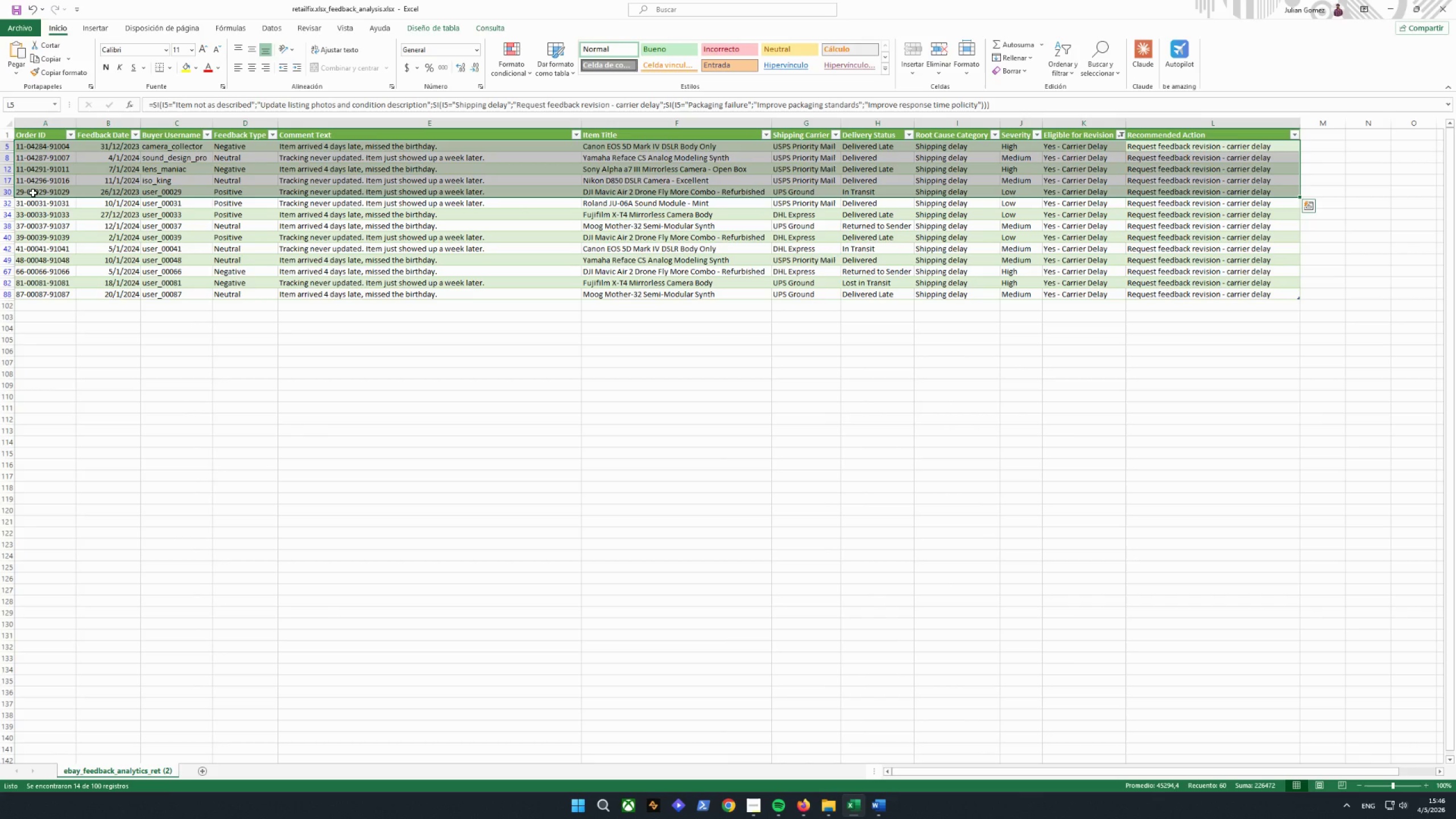 
wait(9.47)
 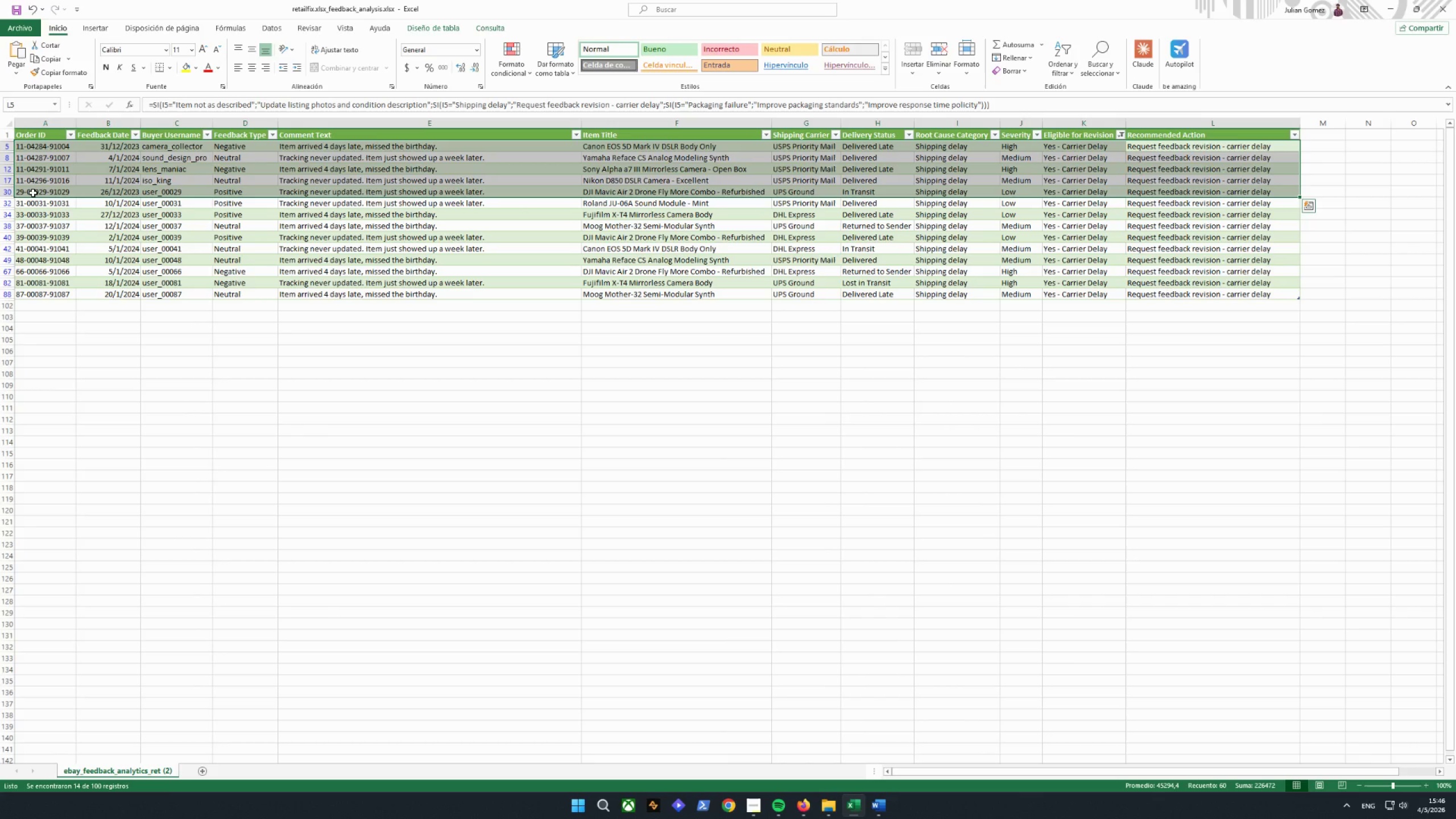 
left_click([759, 804])